 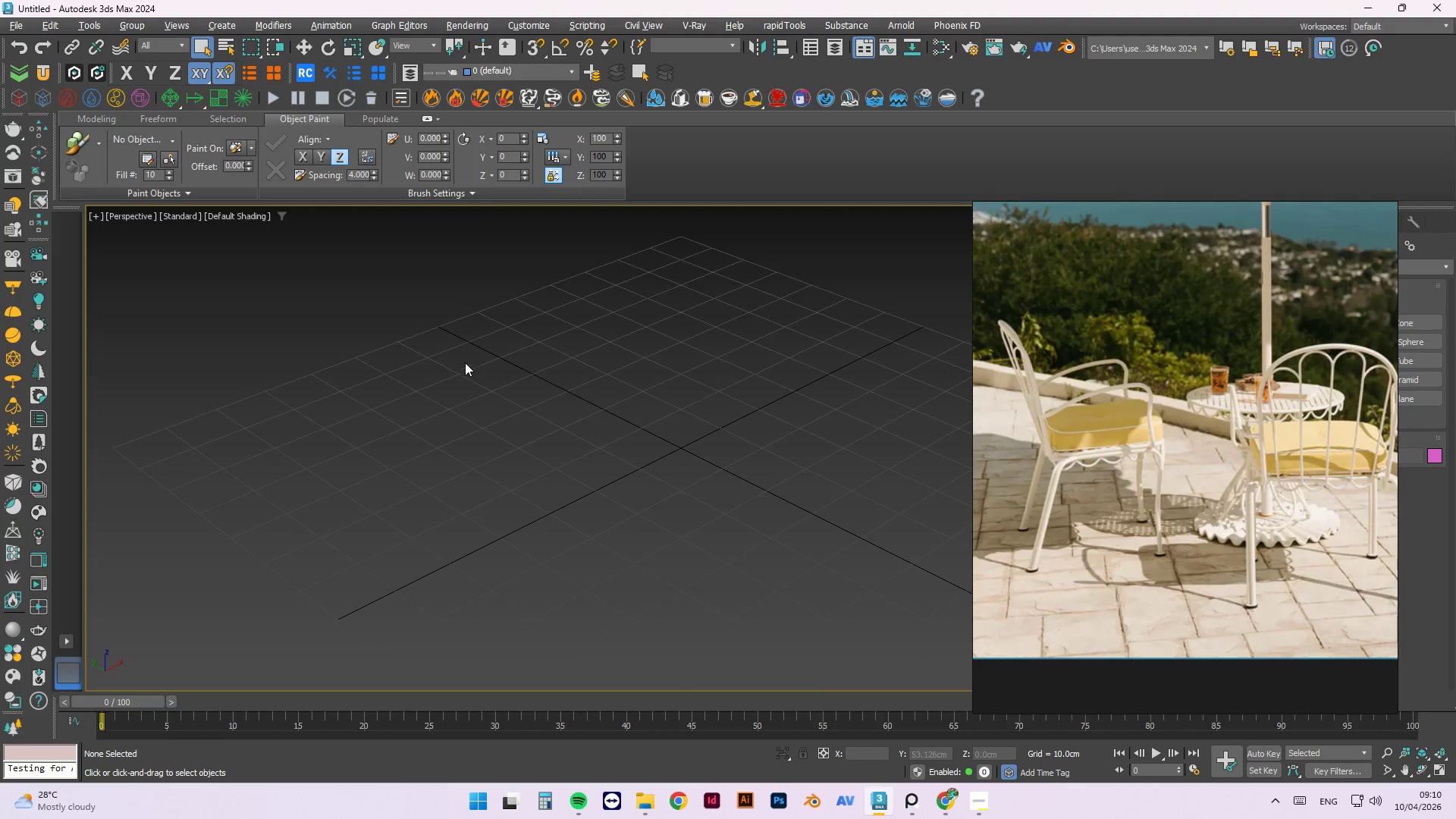 
left_click([1345, 216])
 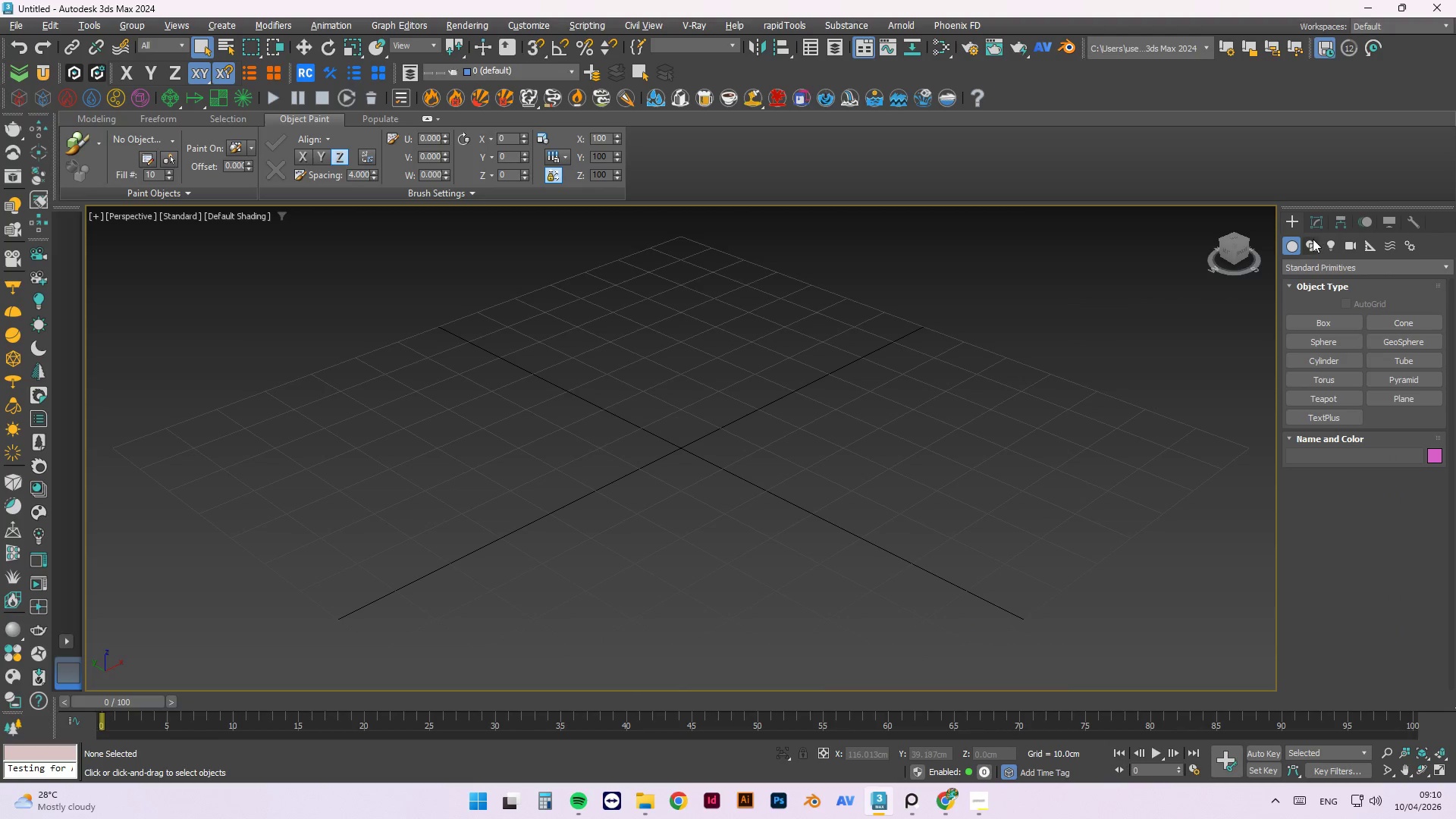 
left_click([1312, 246])
 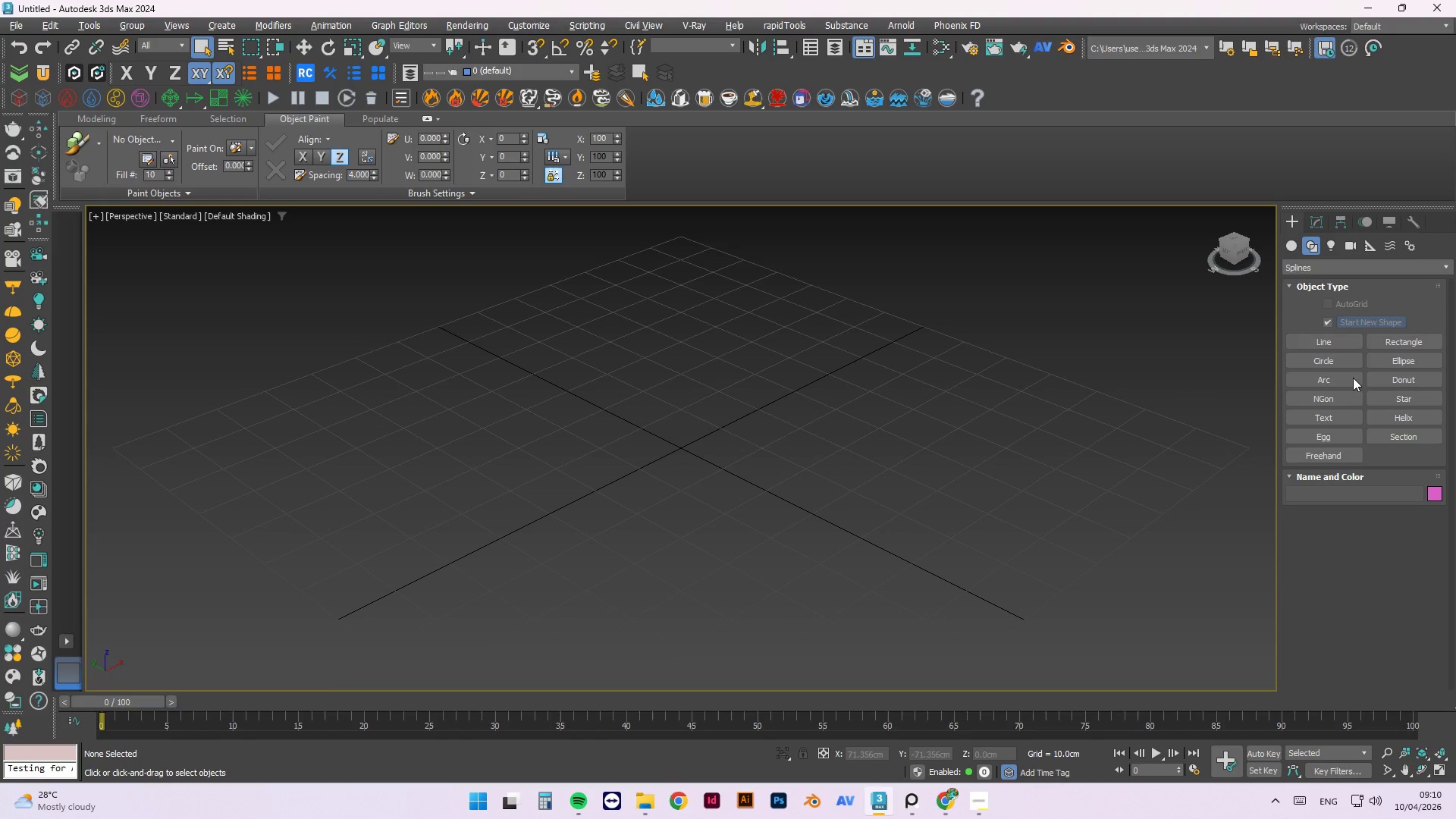 
left_click([1313, 340])
 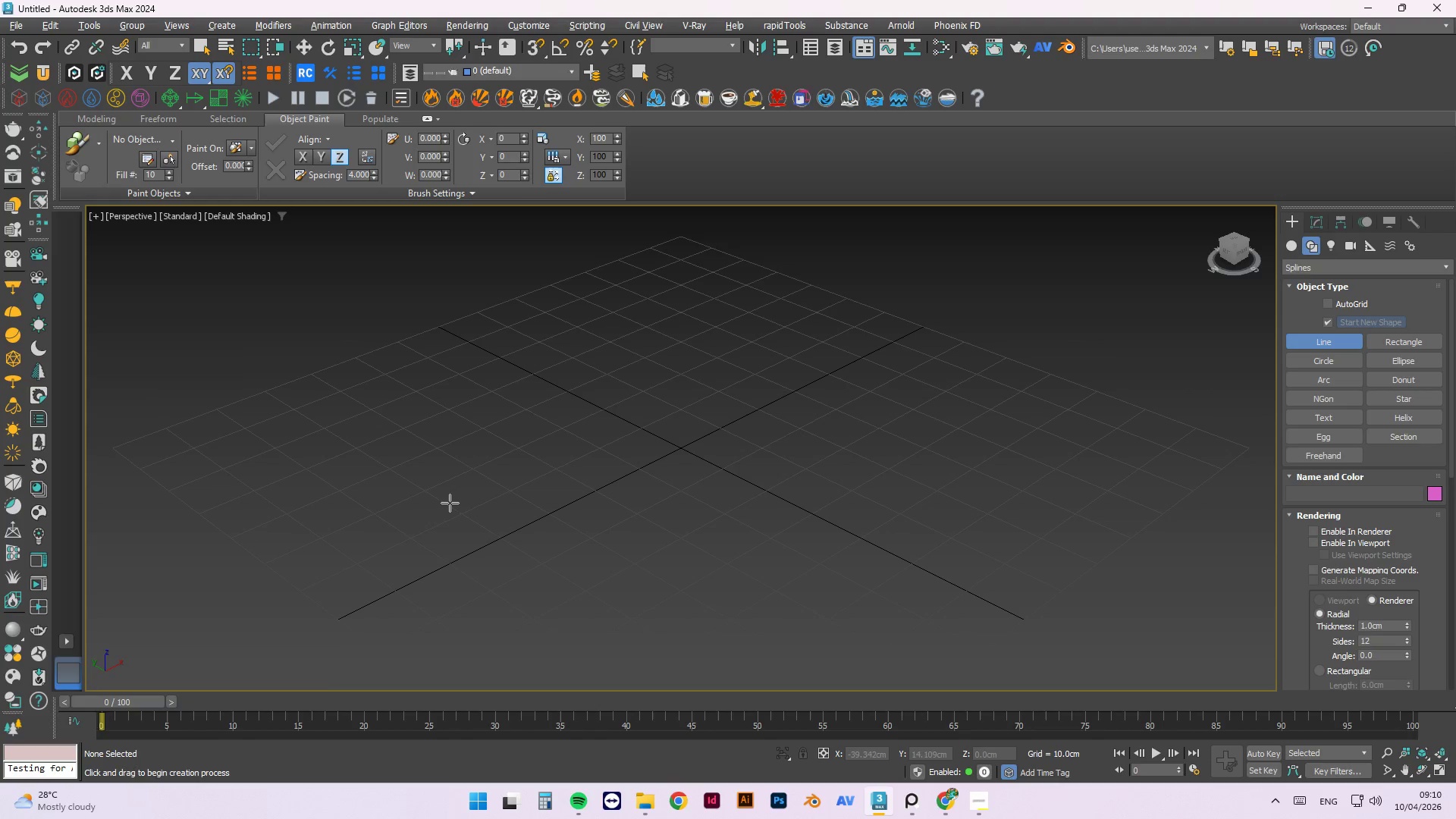 
key(T)
 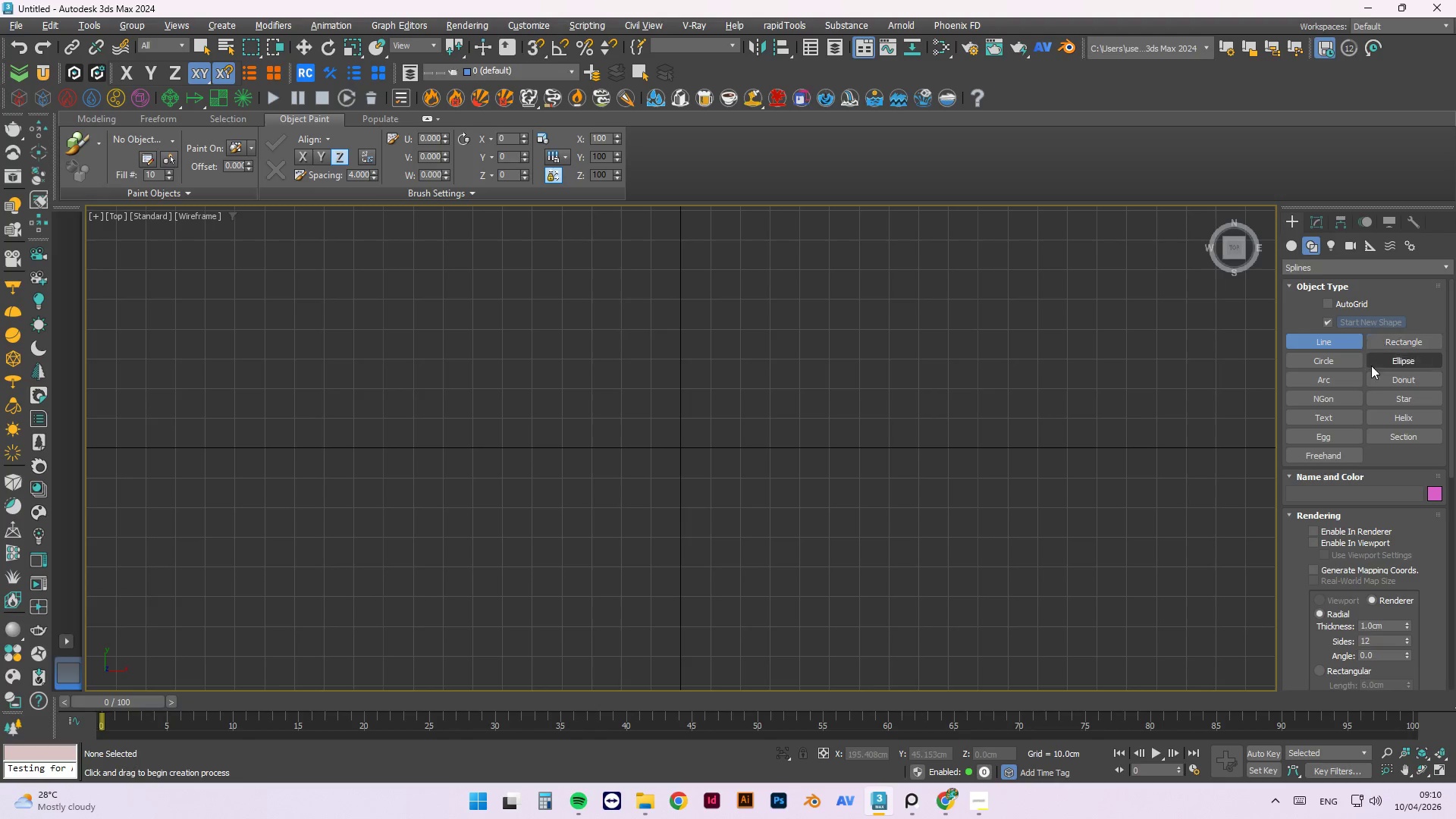 
left_click([1351, 369])
 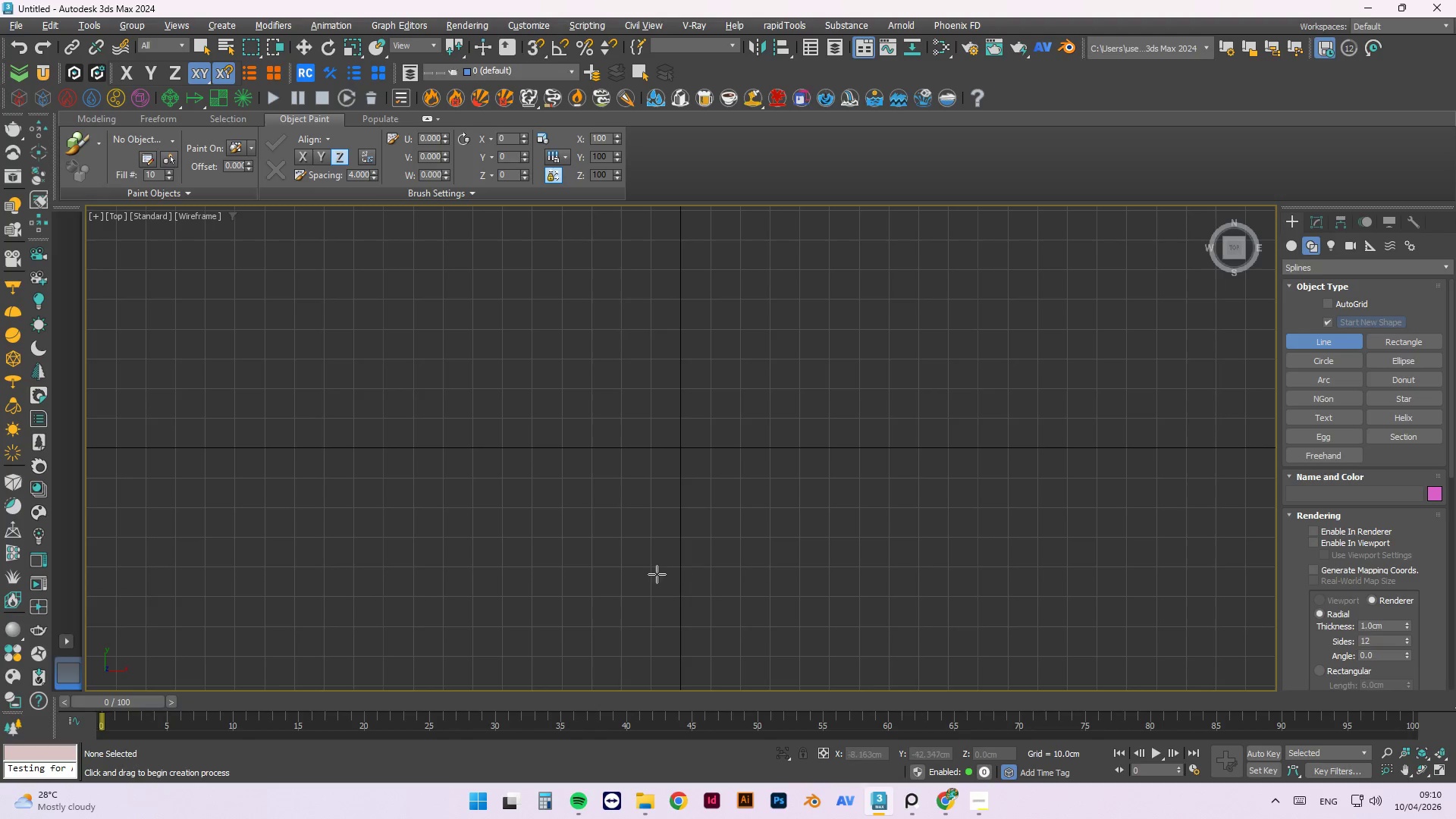 
left_click_drag(start_coordinate=[657, 574], to_coordinate=[999, 550])
 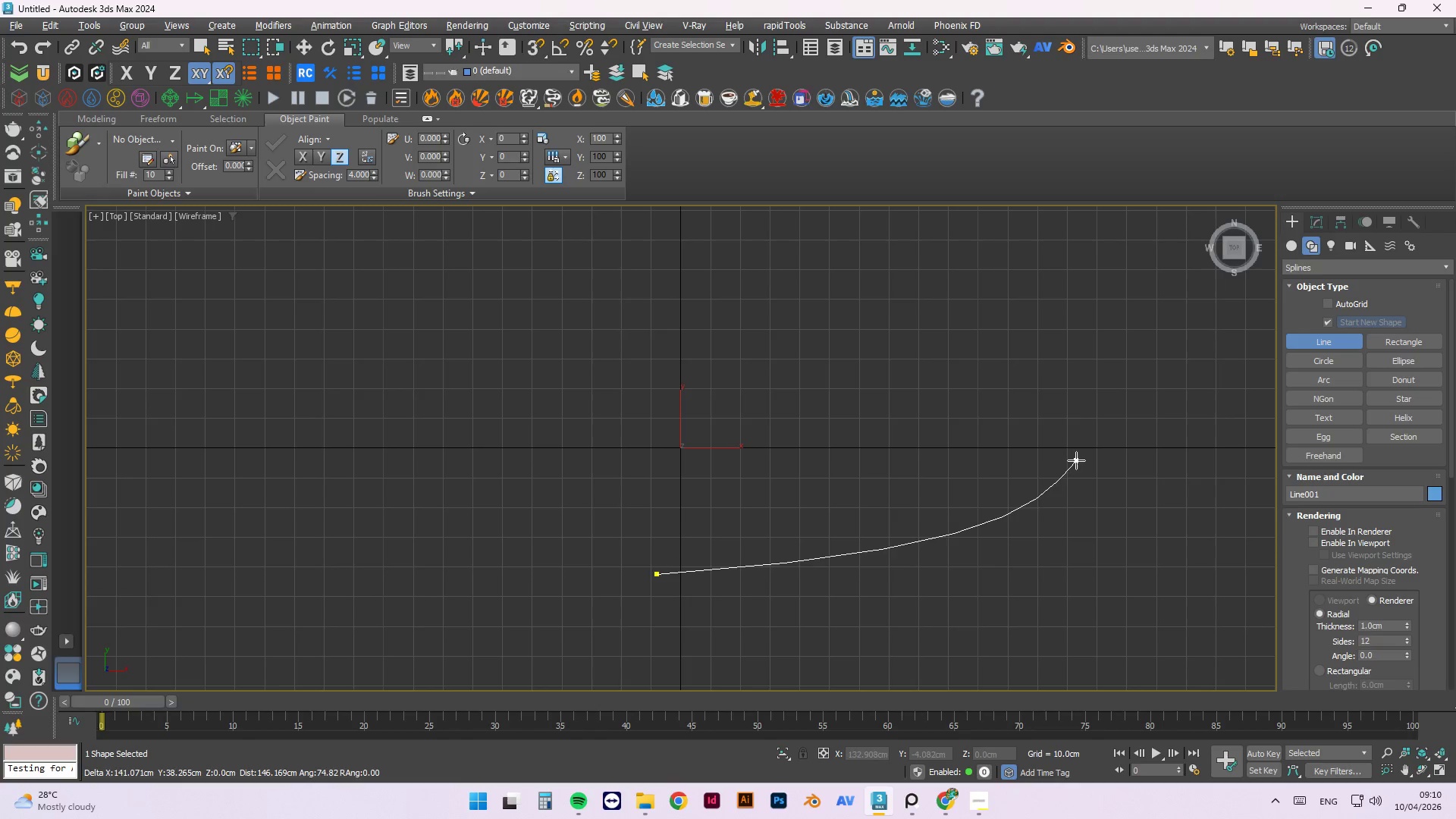 
left_click_drag(start_coordinate=[1042, 375], to_coordinate=[1037, 372])
 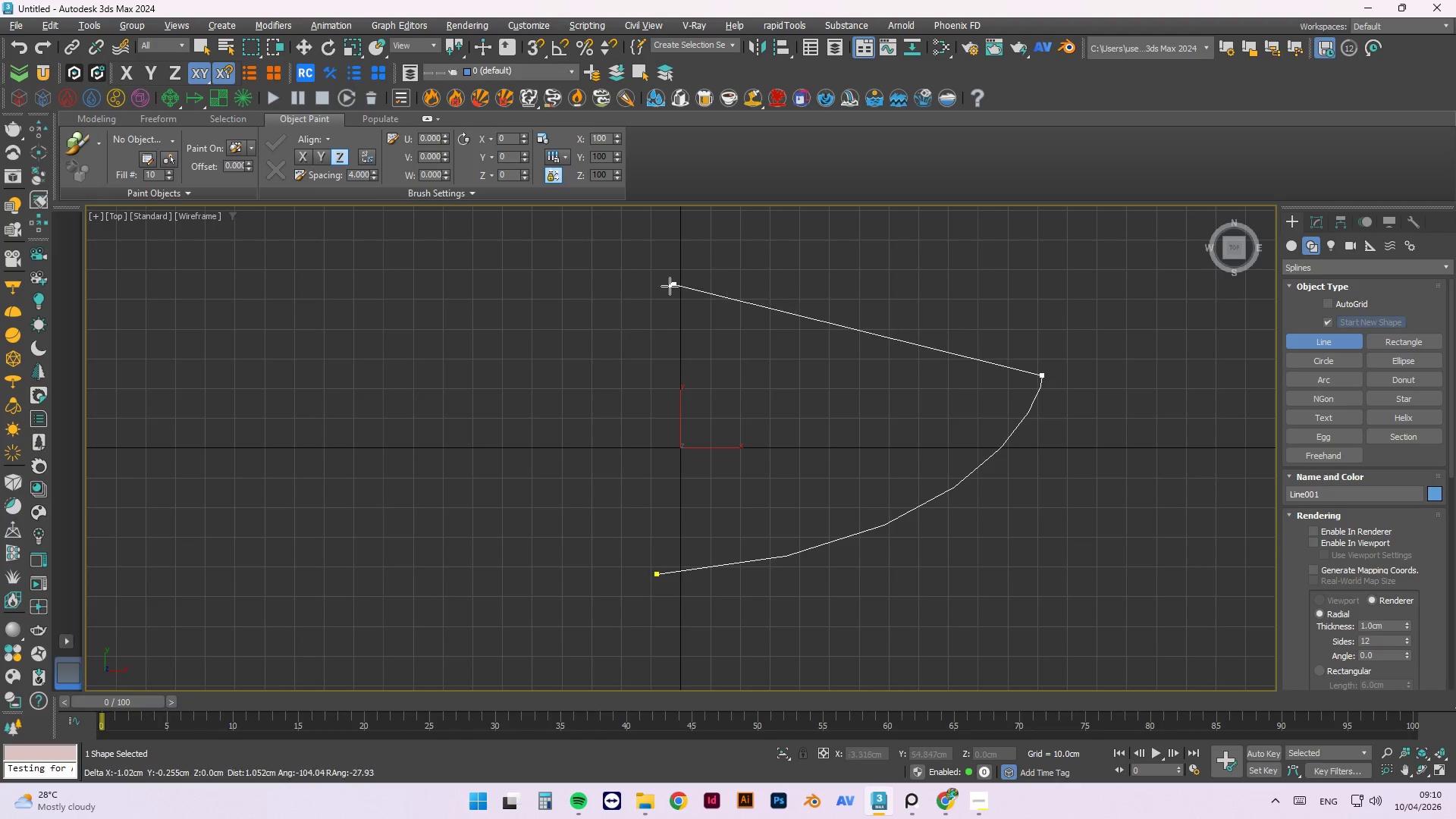 
left_click_drag(start_coordinate=[674, 284], to_coordinate=[655, 293])
 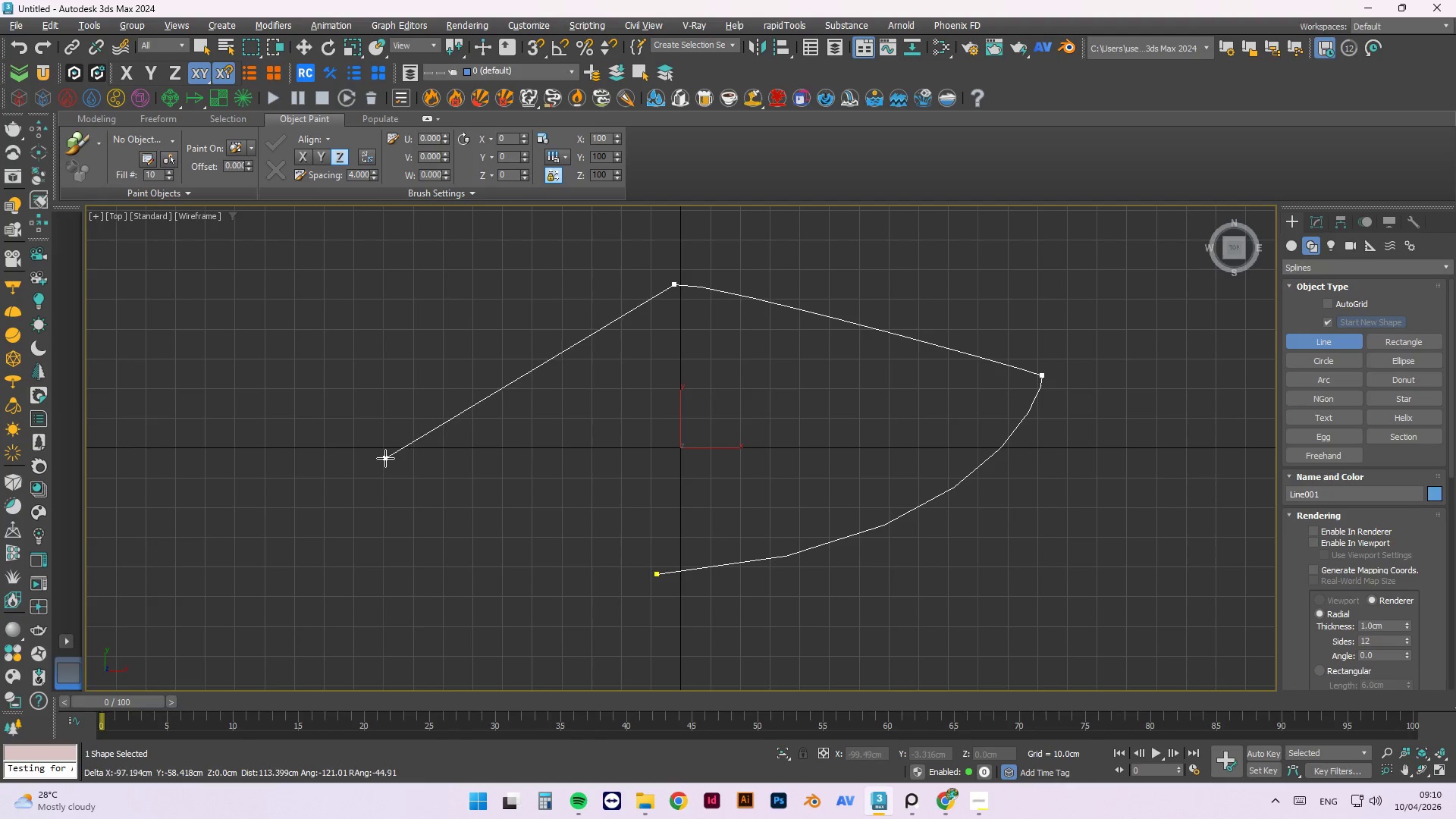 
triple_click([383, 453])
 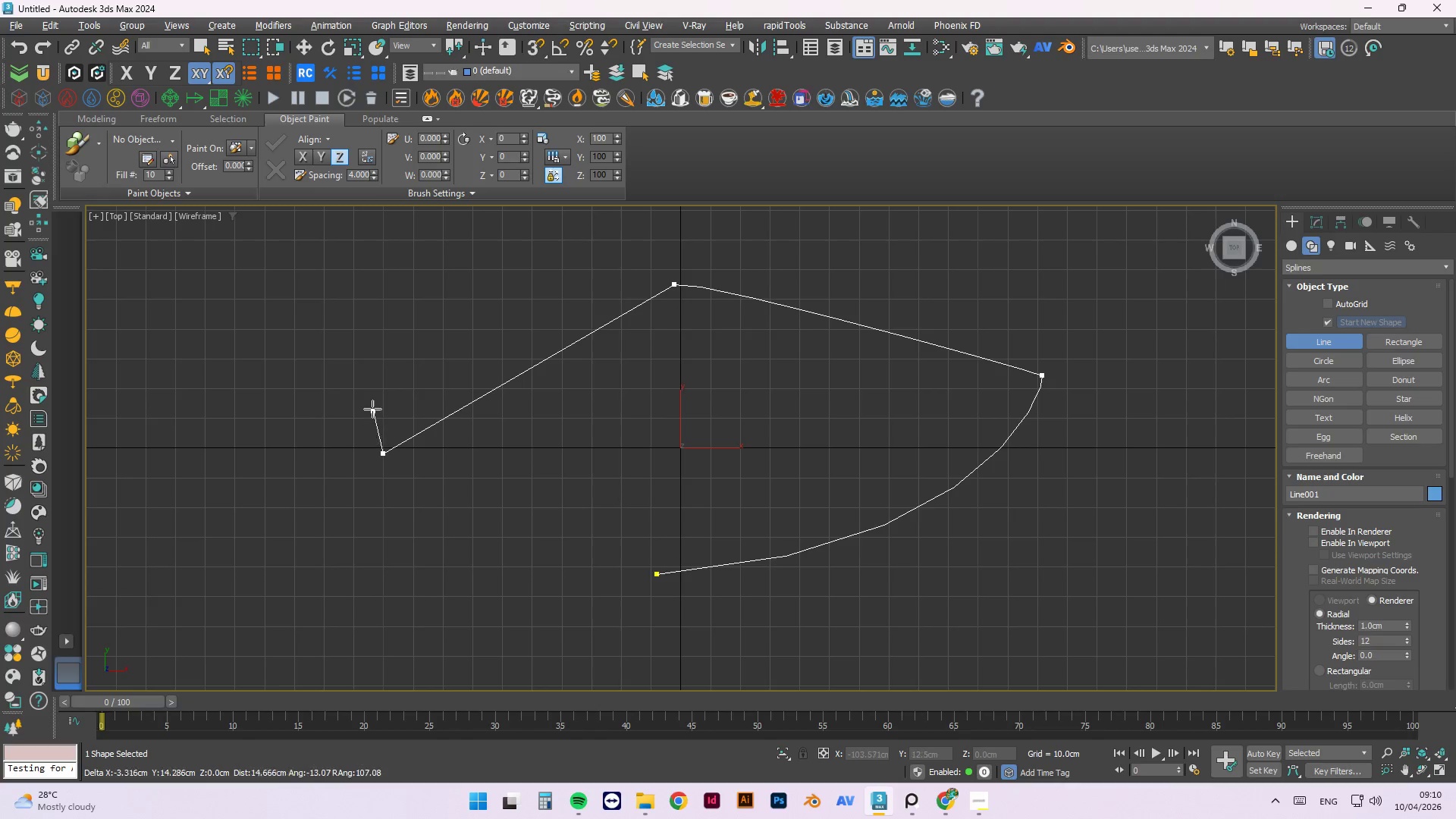 
key(Escape)
 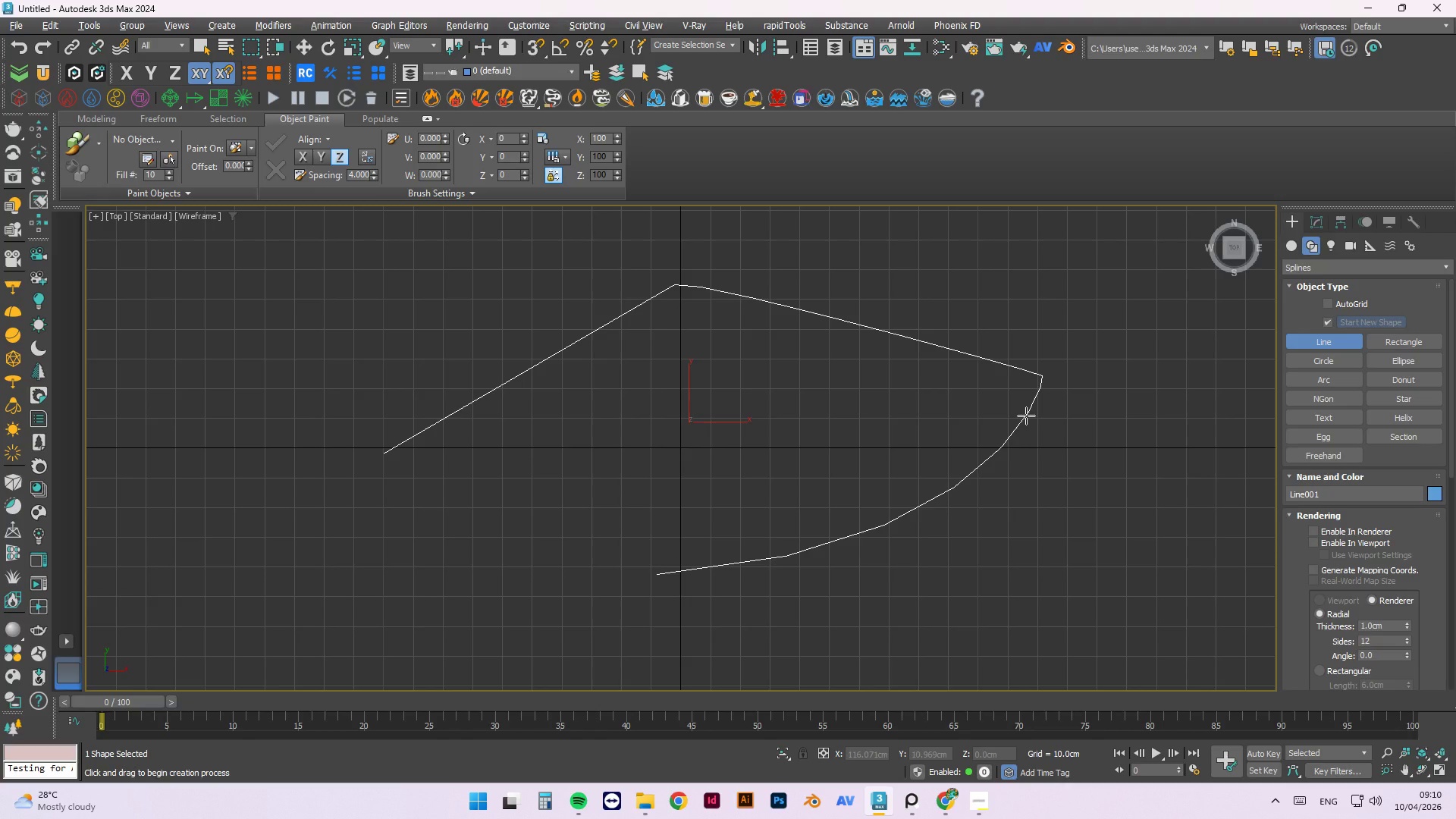 
key(W)
 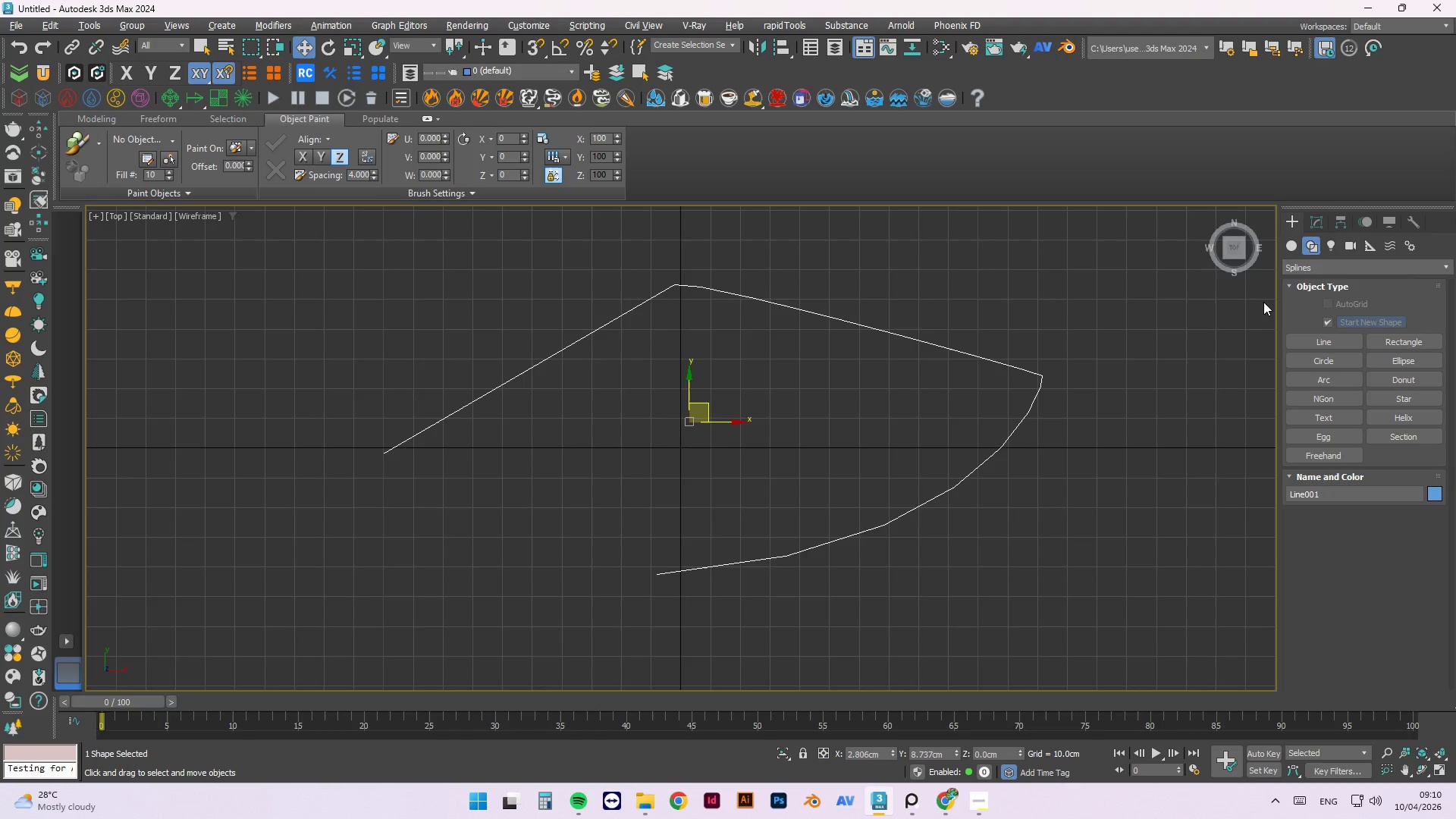 
left_click([1320, 215])
 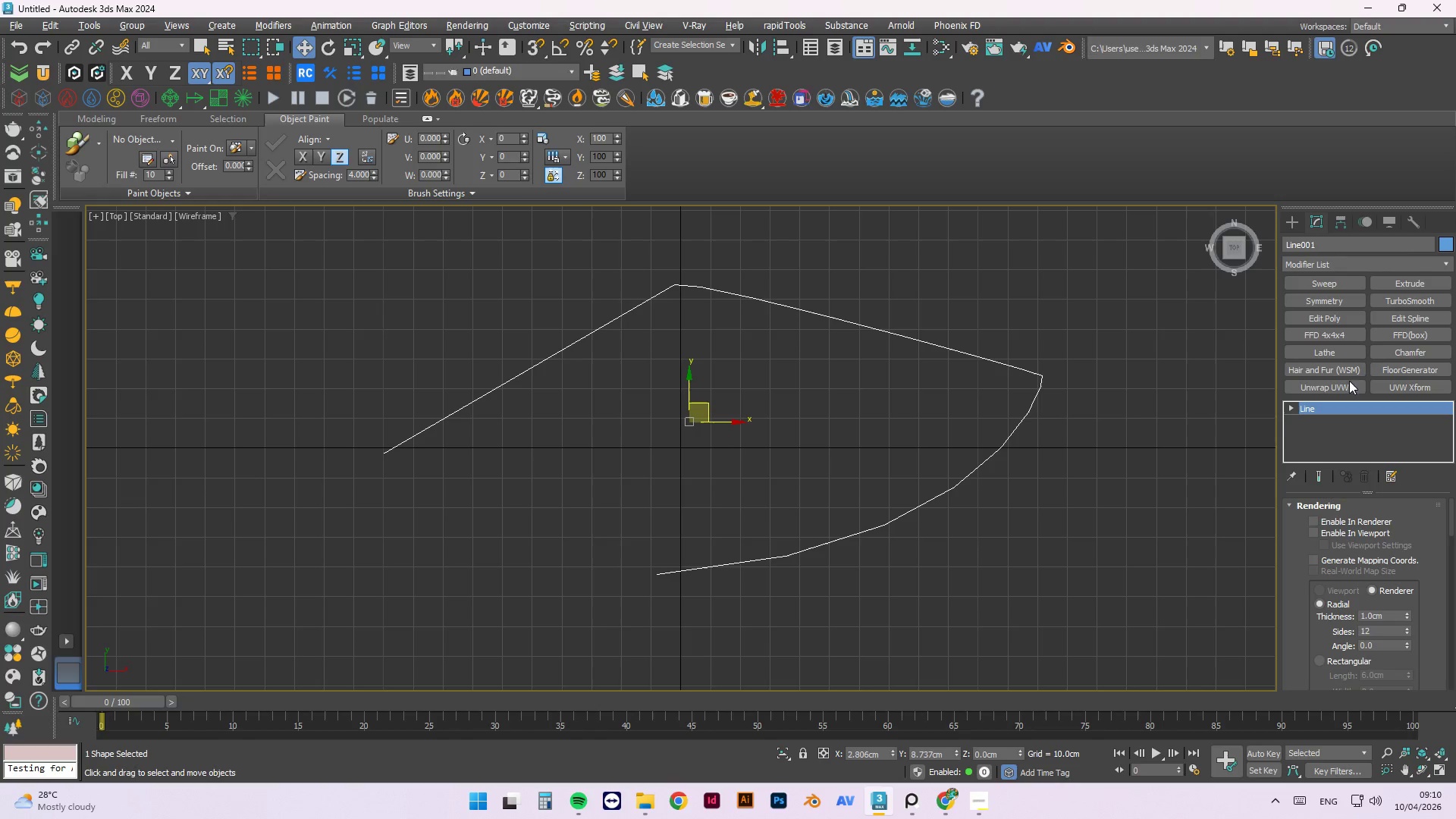 
left_click([1353, 284])
 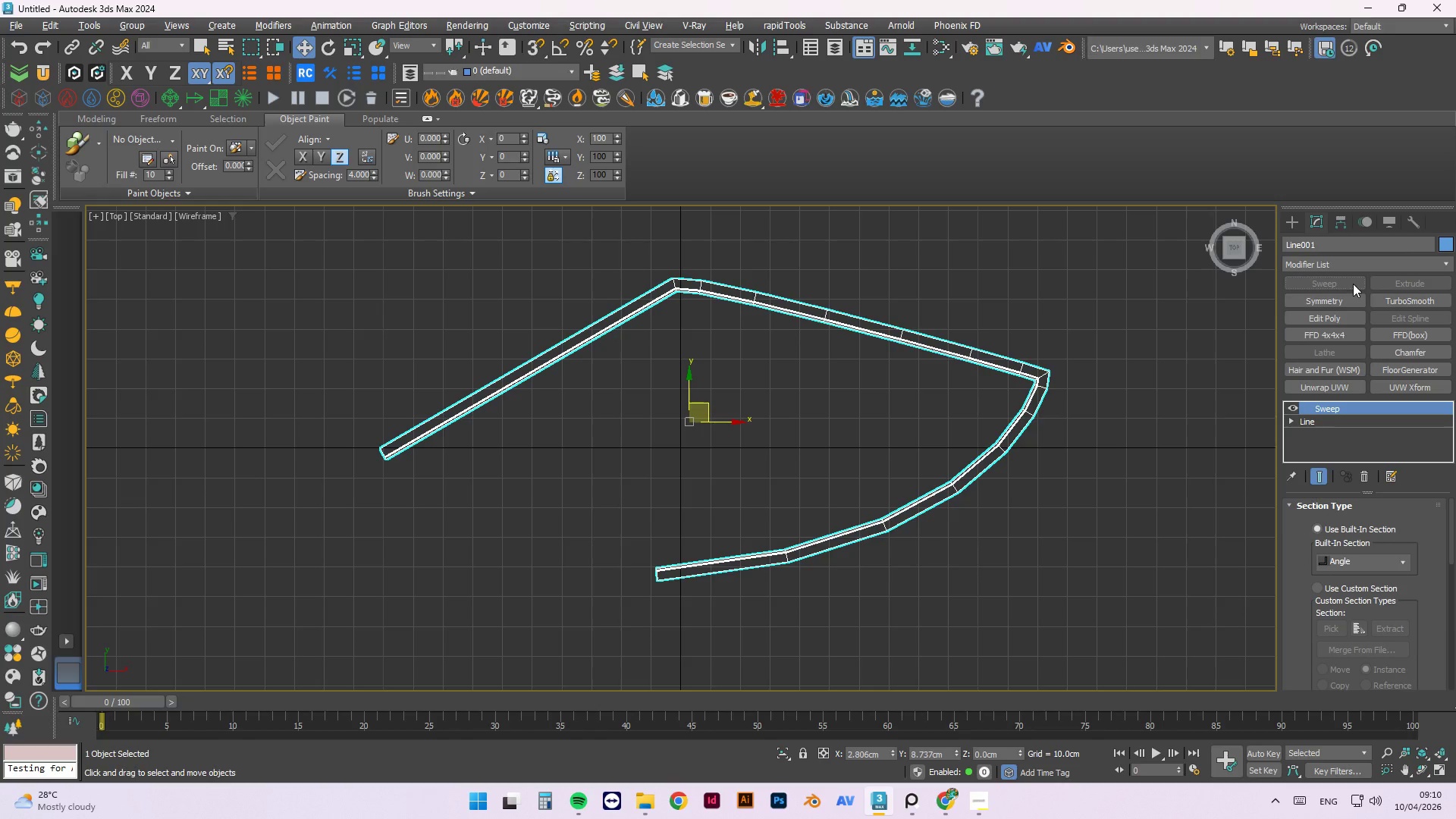 
left_click([1340, 422])
 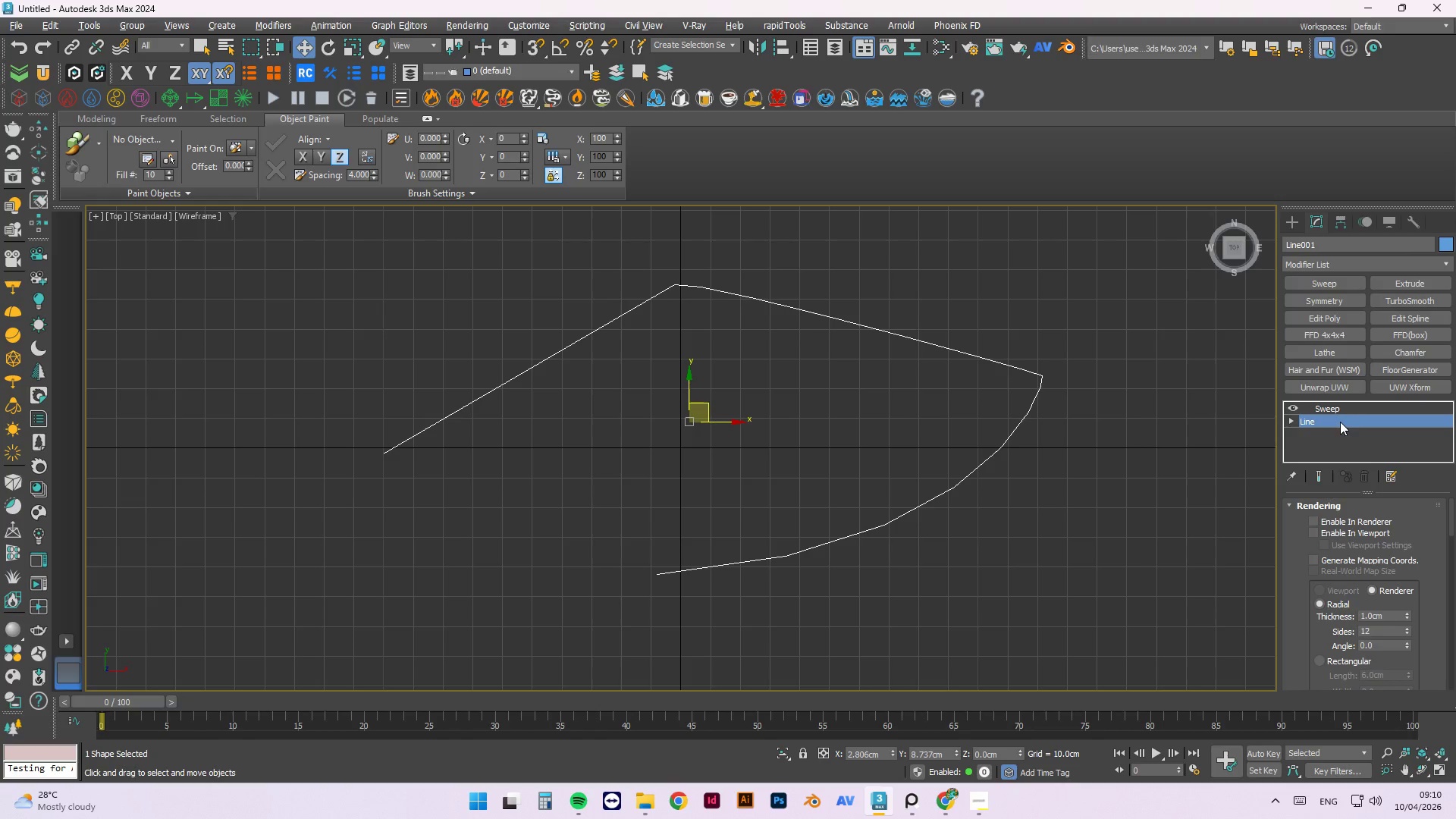 
left_click([1335, 408])
 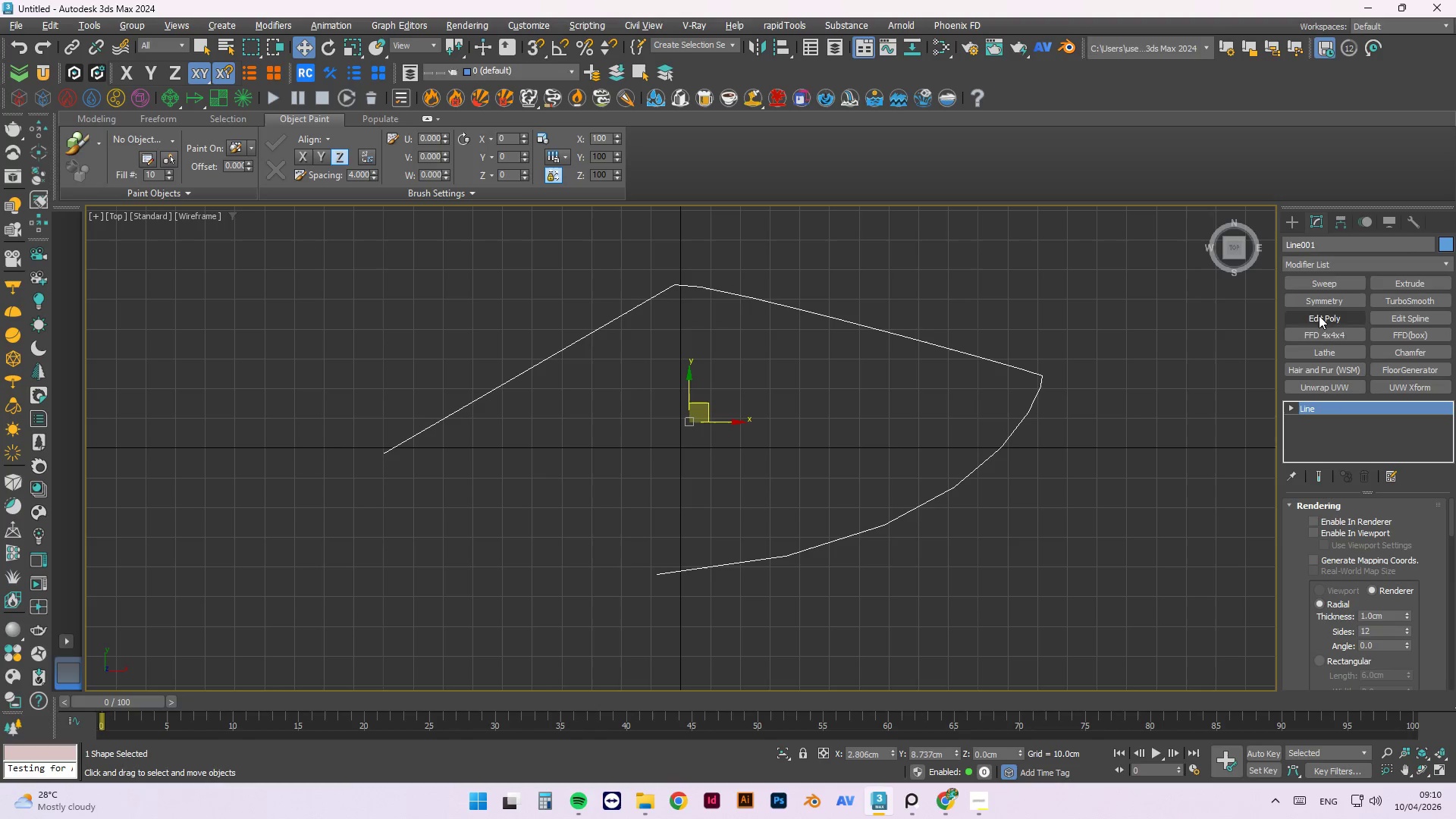 
left_click([1316, 268])
 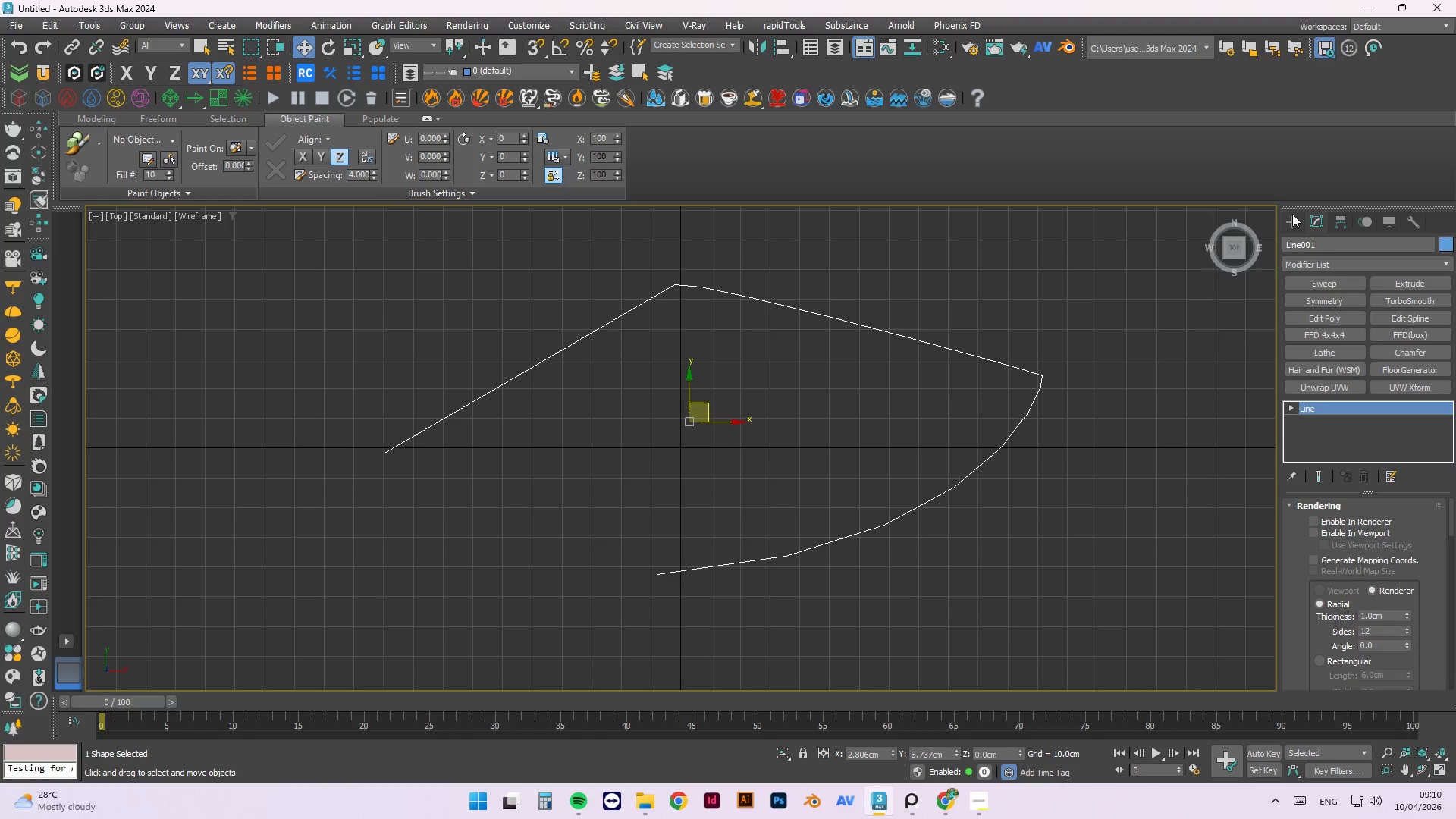 
double_click([1292, 219])
 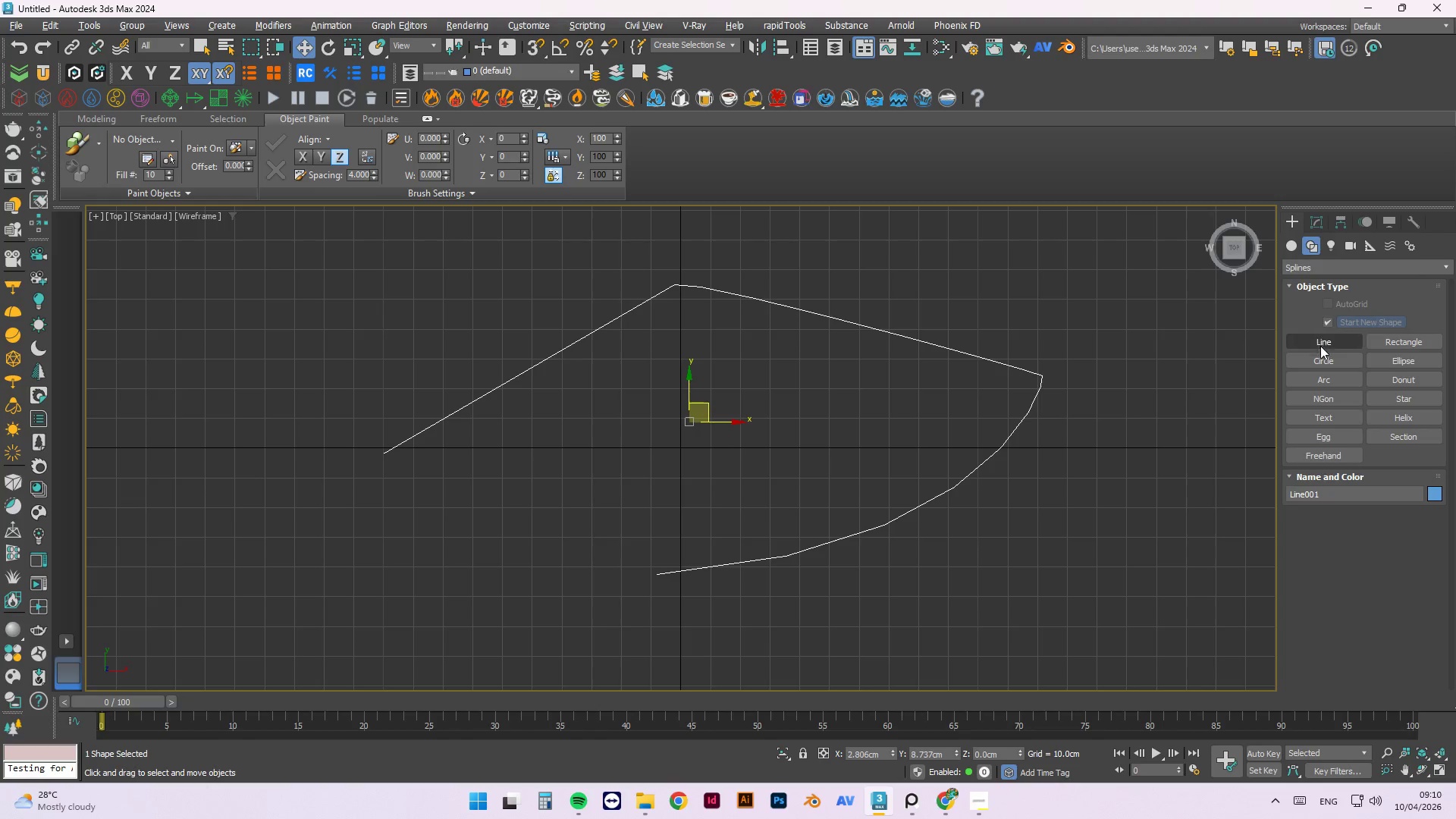 
left_click([1326, 401])
 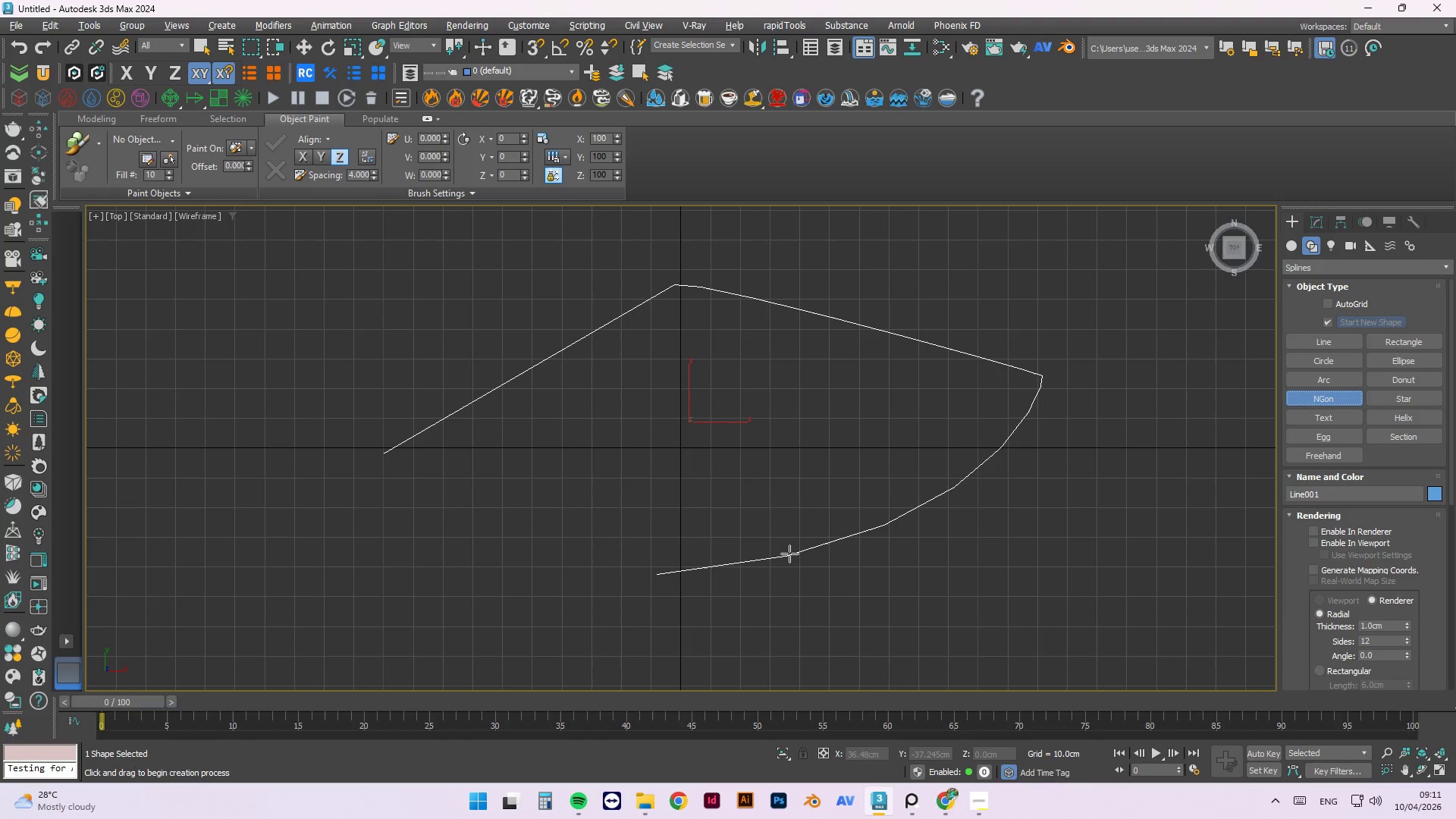 
left_click_drag(start_coordinate=[667, 522], to_coordinate=[829, 393])
 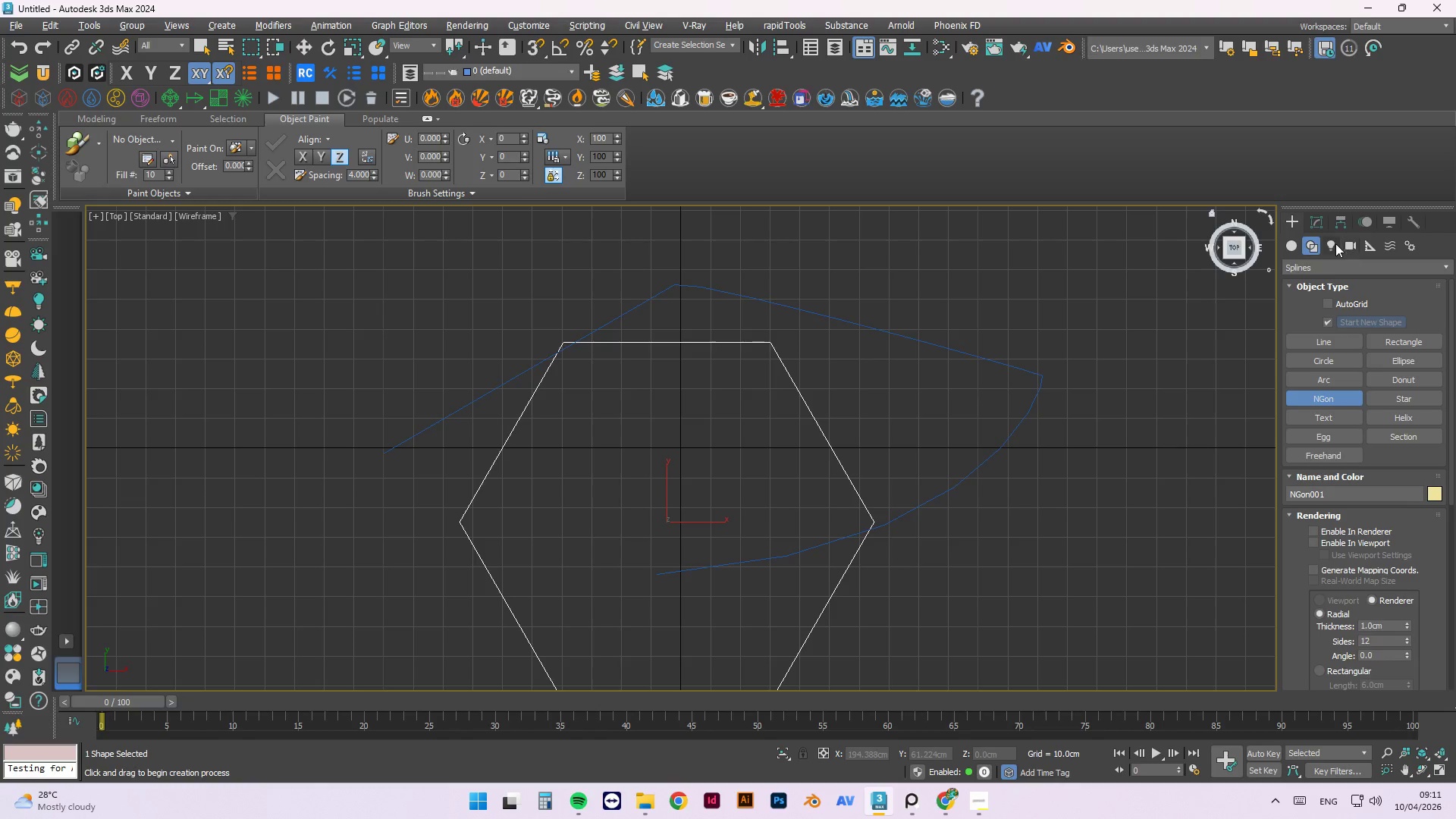 
wait(6.17)
 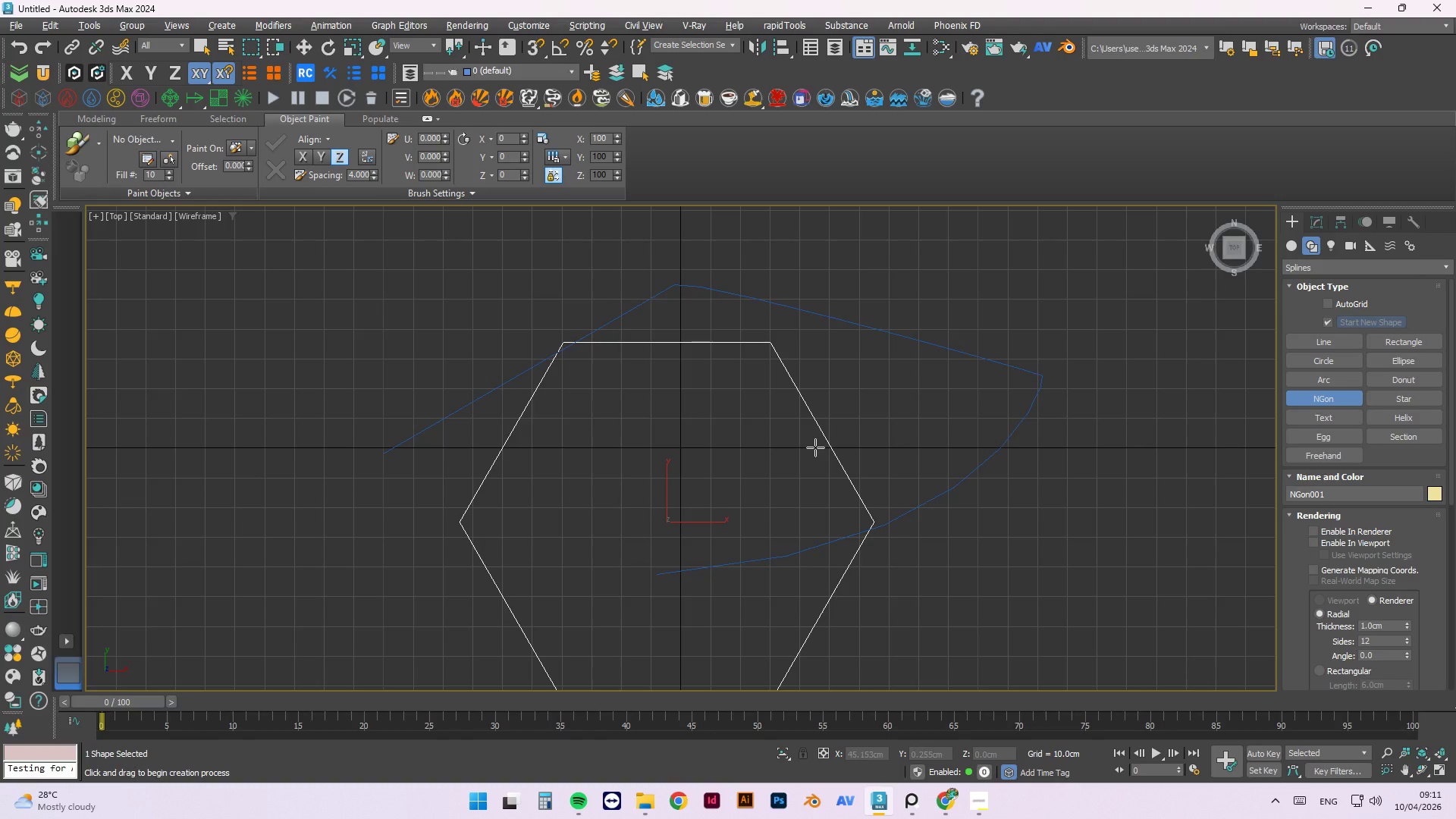 
left_click([1320, 226])
 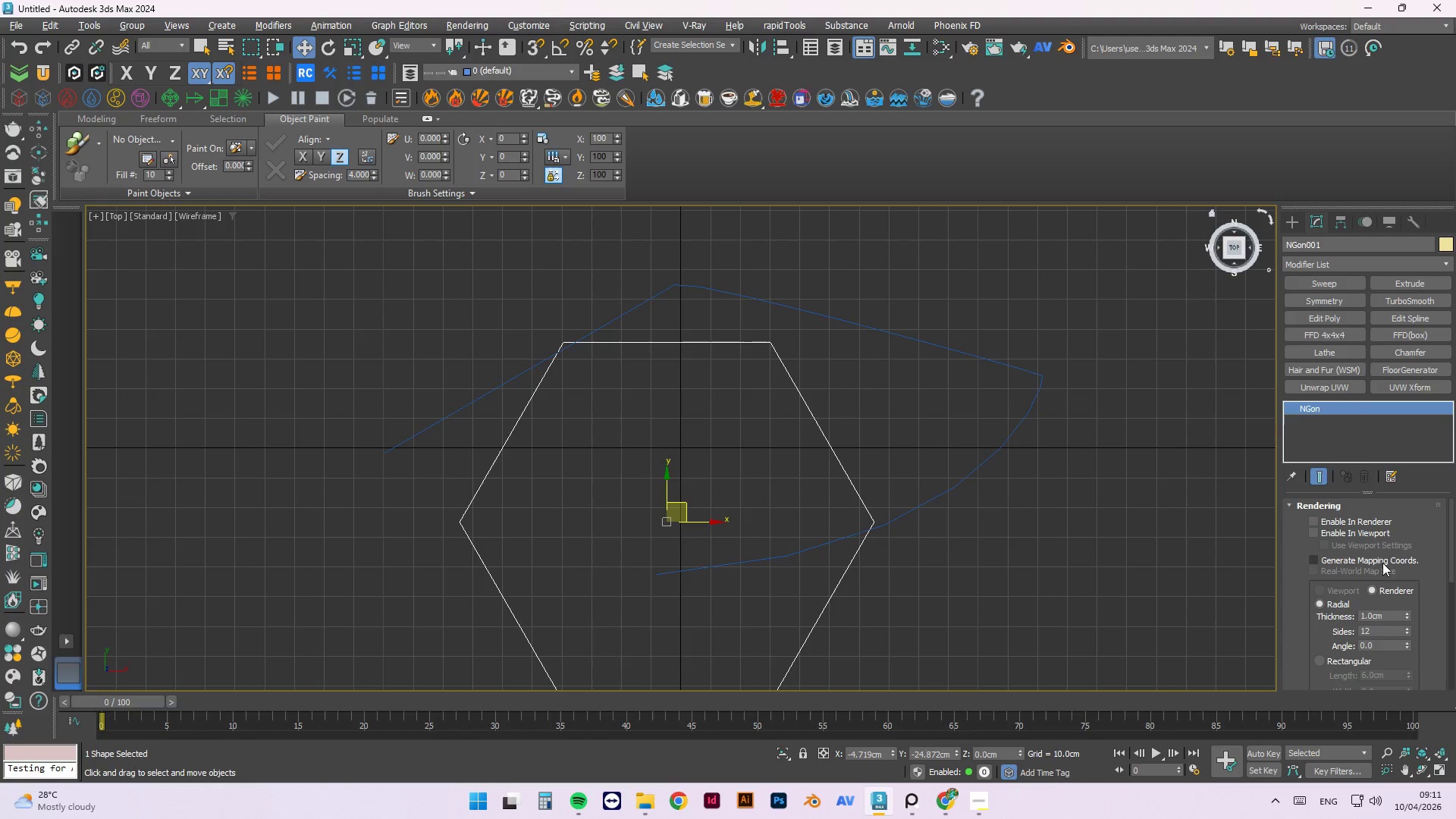 
left_click_drag(start_coordinate=[1379, 638], to_coordinate=[1353, 639])
 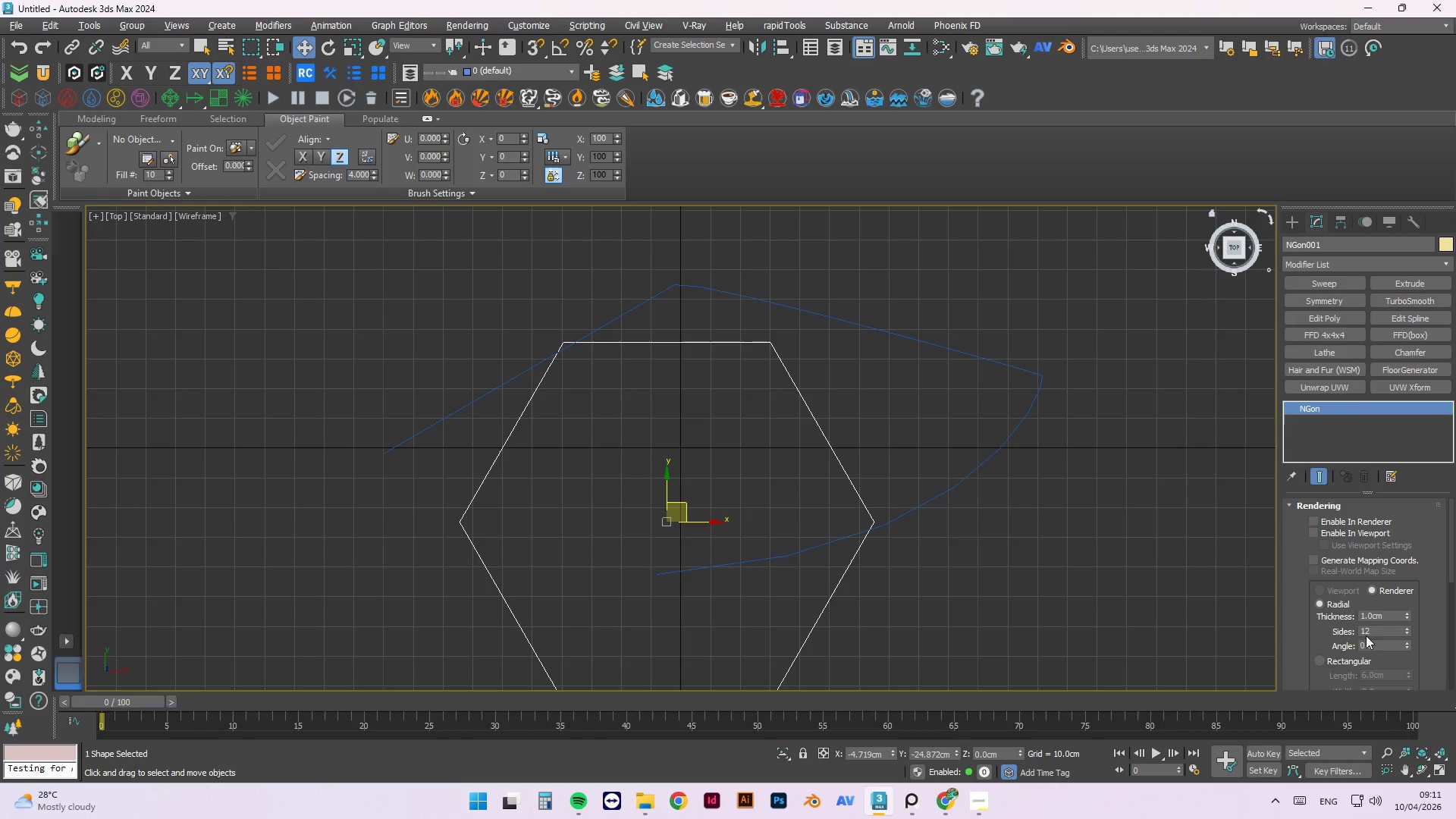 
left_click_drag(start_coordinate=[1366, 635], to_coordinate=[1362, 633])
 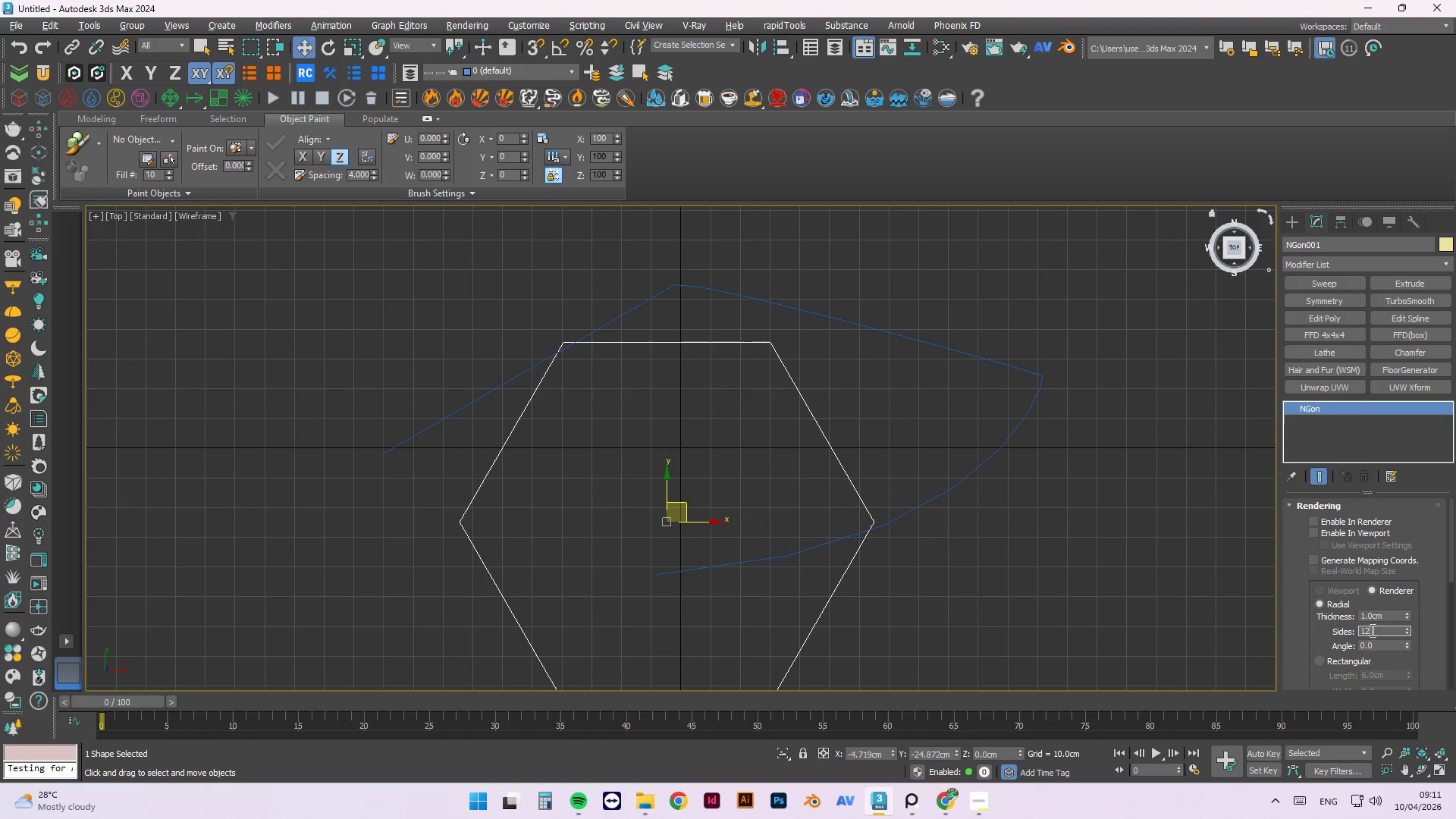 
left_click_drag(start_coordinate=[1371, 630], to_coordinate=[1303, 609])
 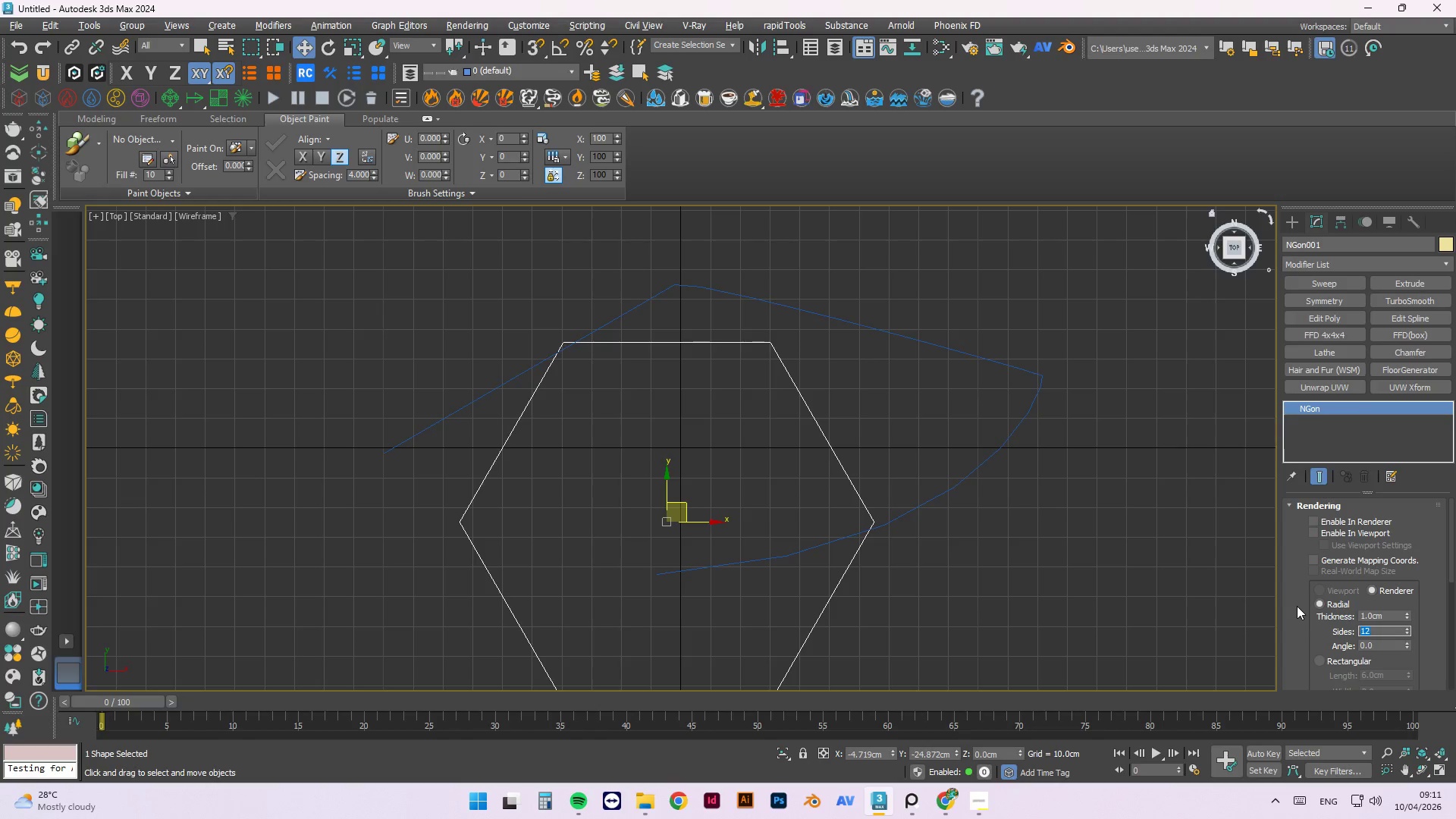 
key(Numpad8)
 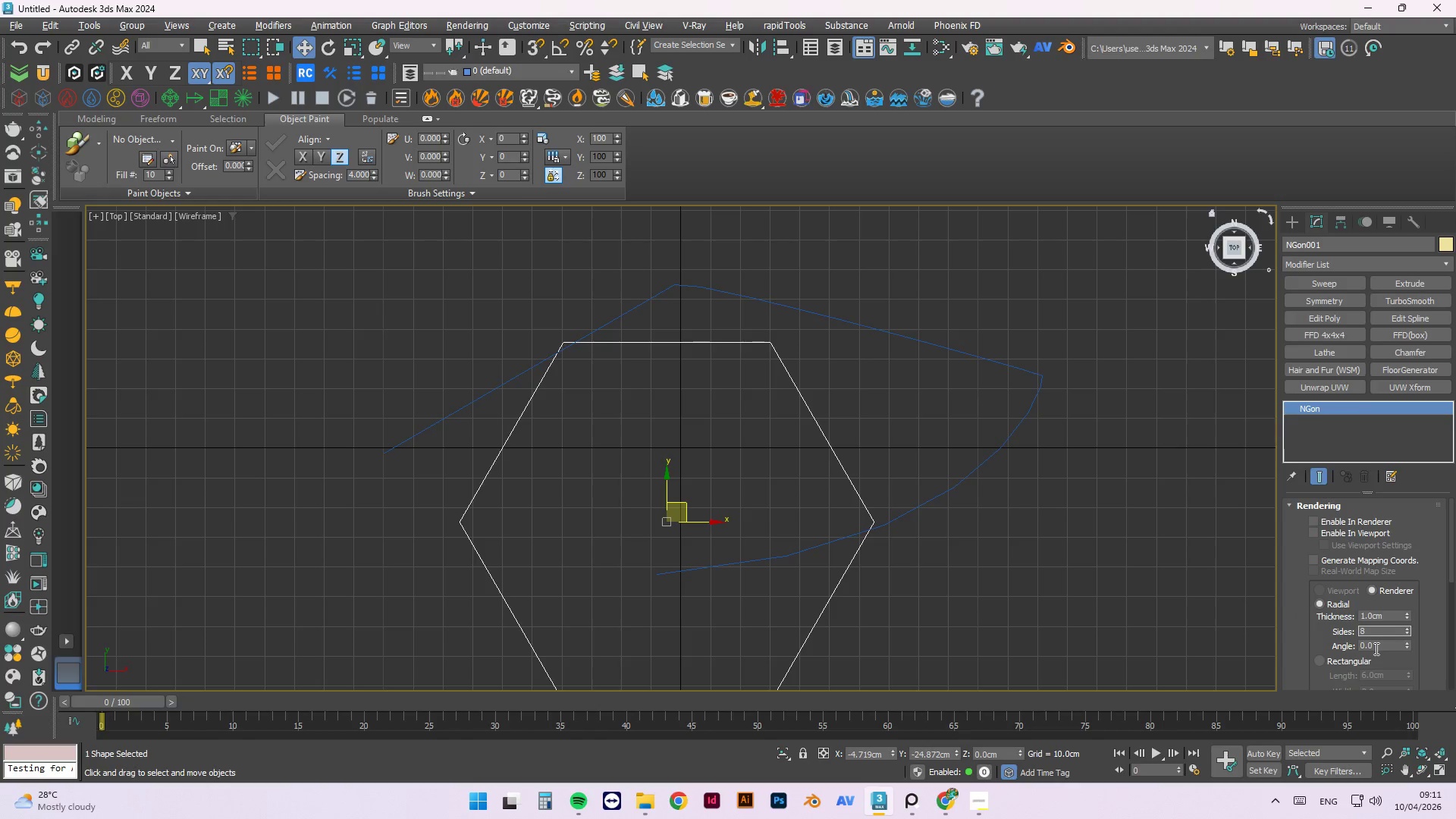 
left_click([1375, 648])
 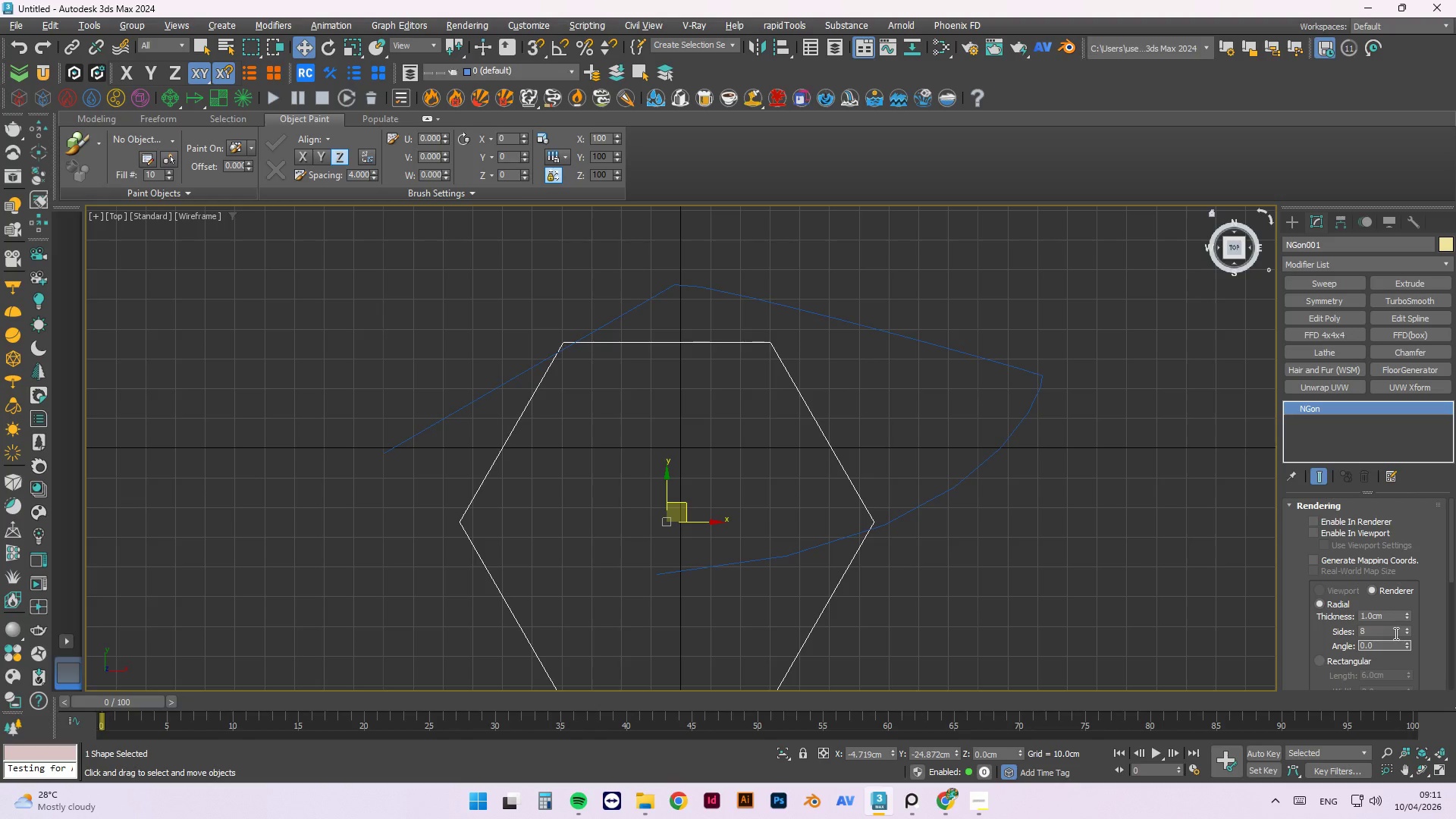 
key(NumpadEnter)
 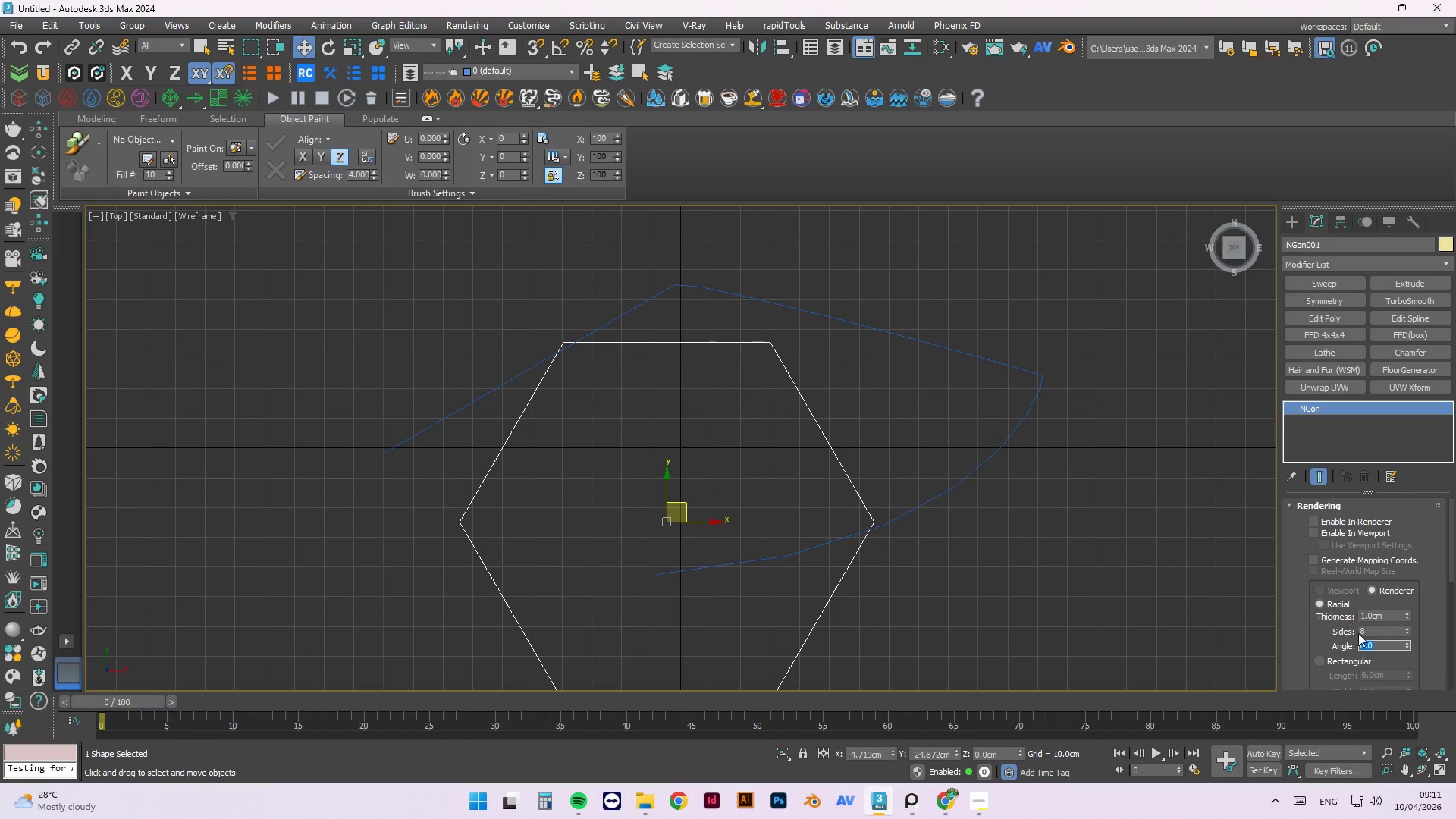 
left_click([1374, 629])
 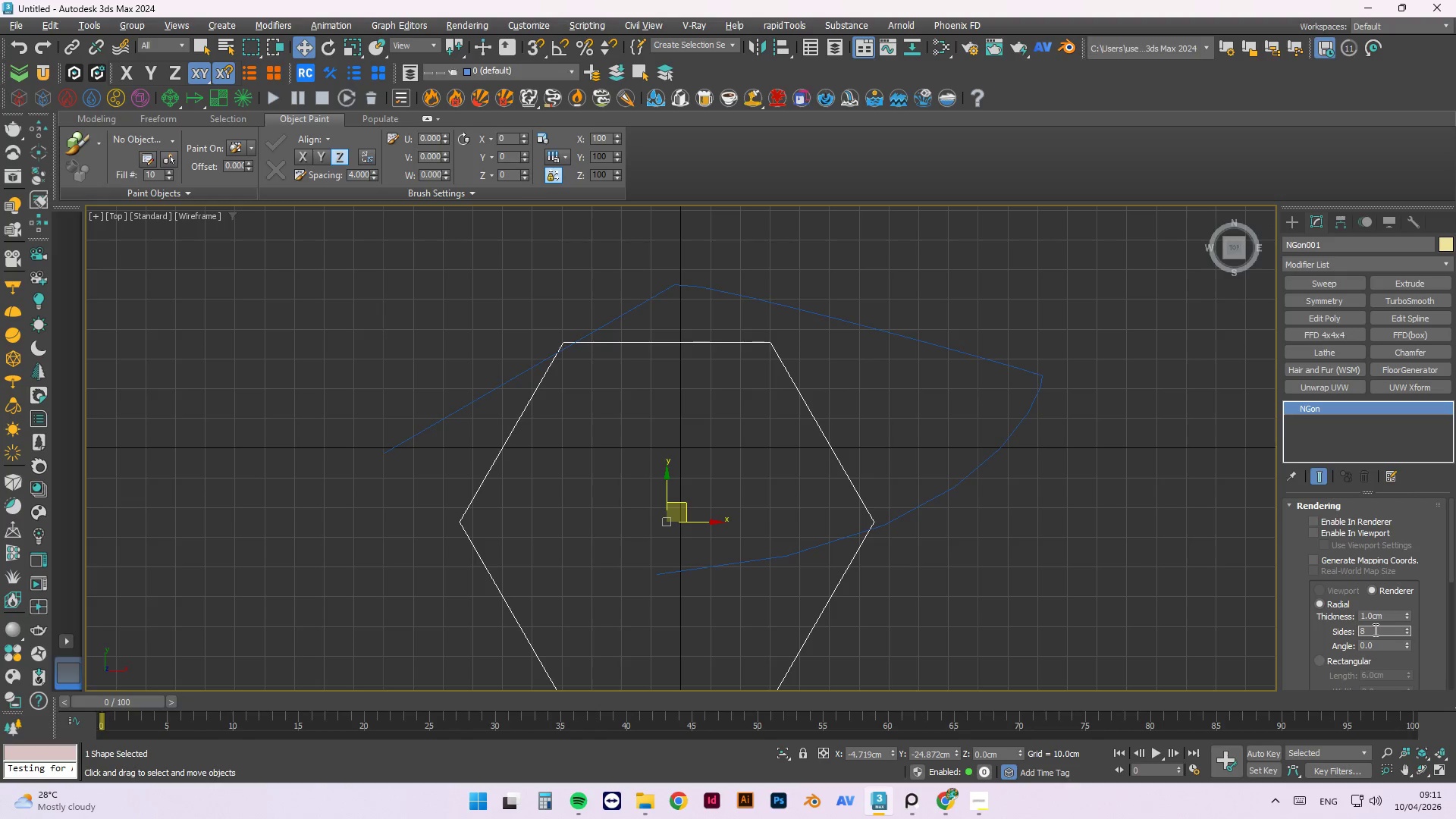 
key(Enter)
 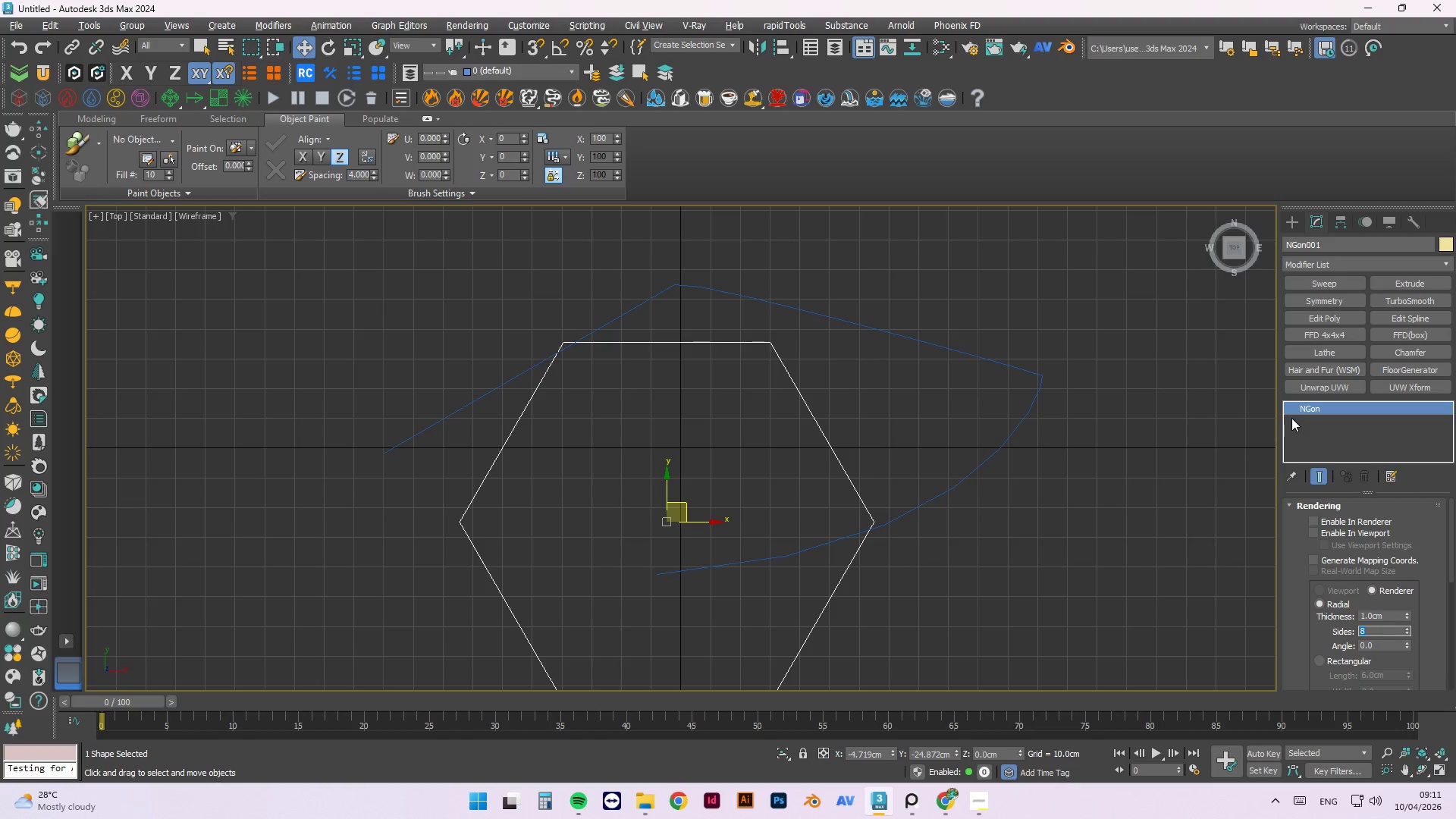 
left_click_drag(start_coordinate=[1277, 432], to_coordinate=[1161, 475])
 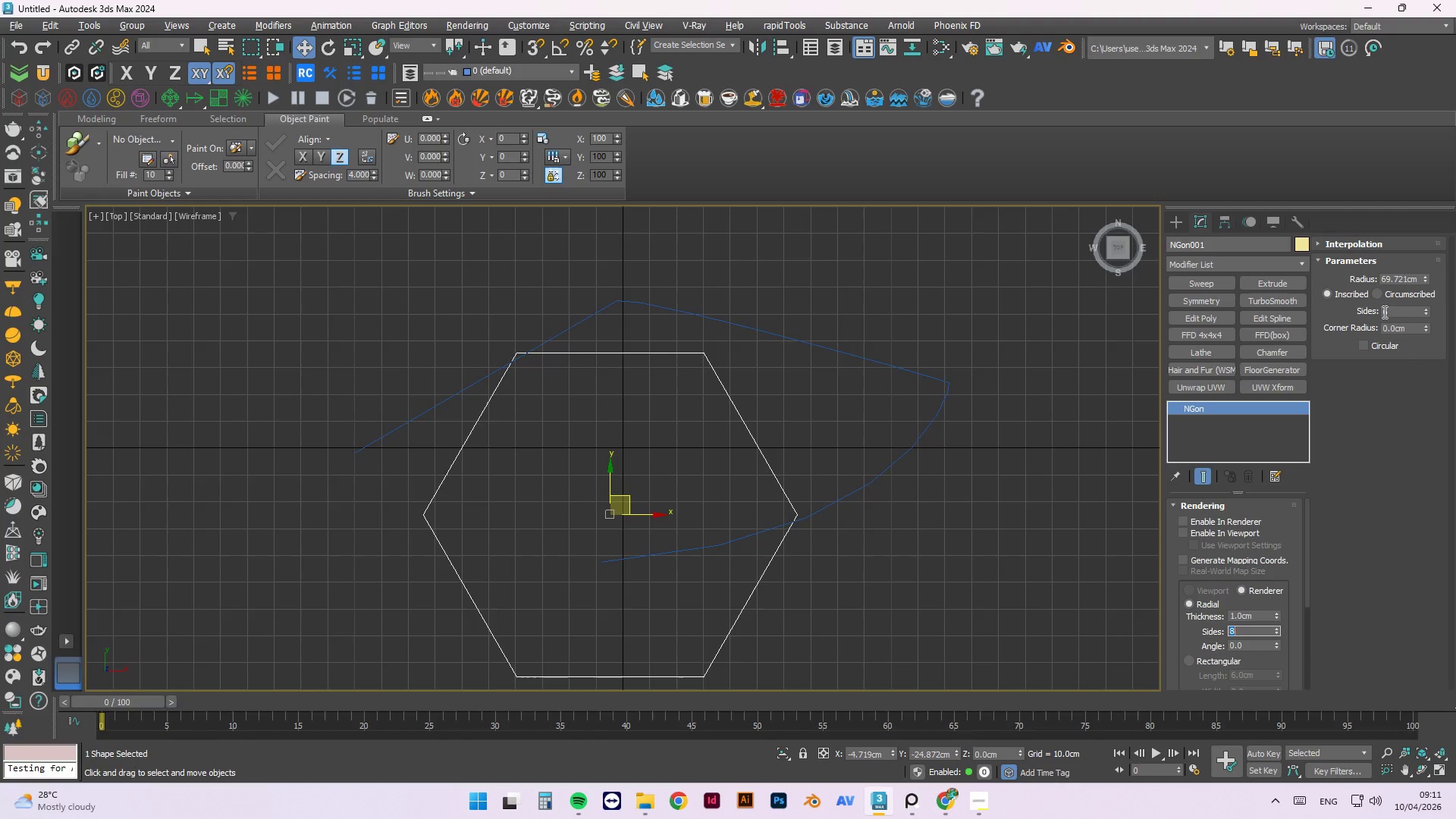 
double_click([1384, 311])
 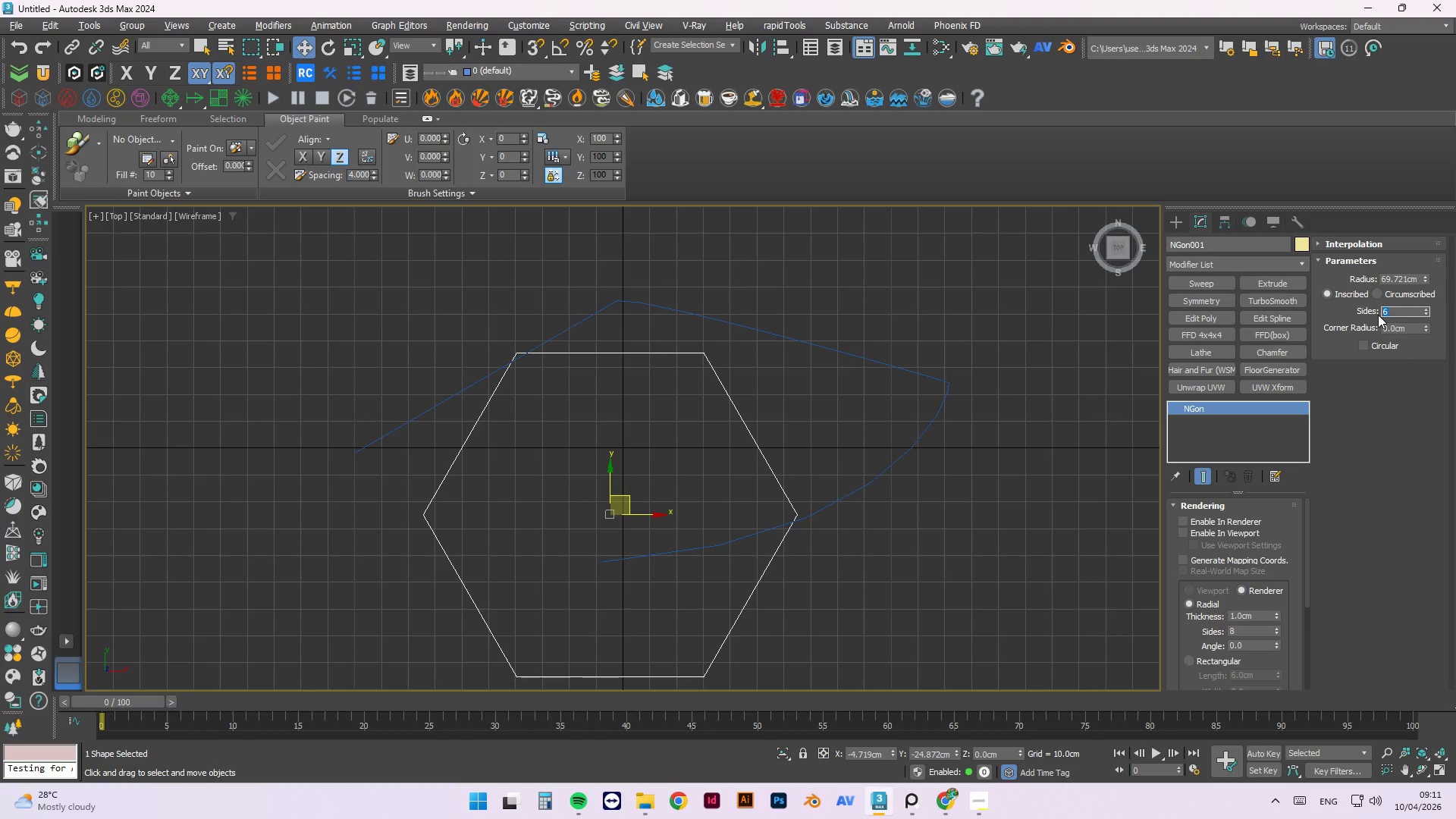 
key(8)
 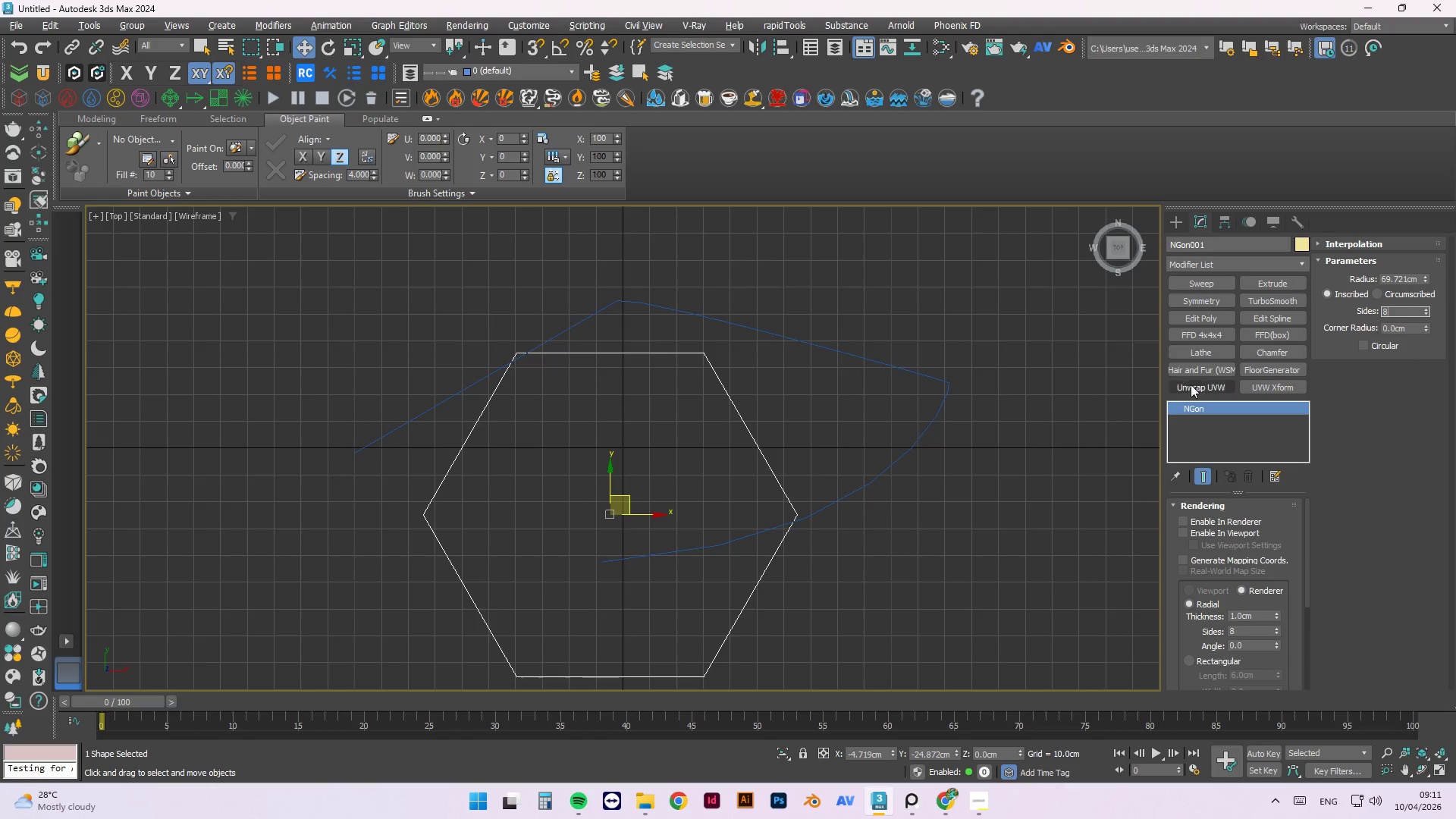 
key(Enter)
 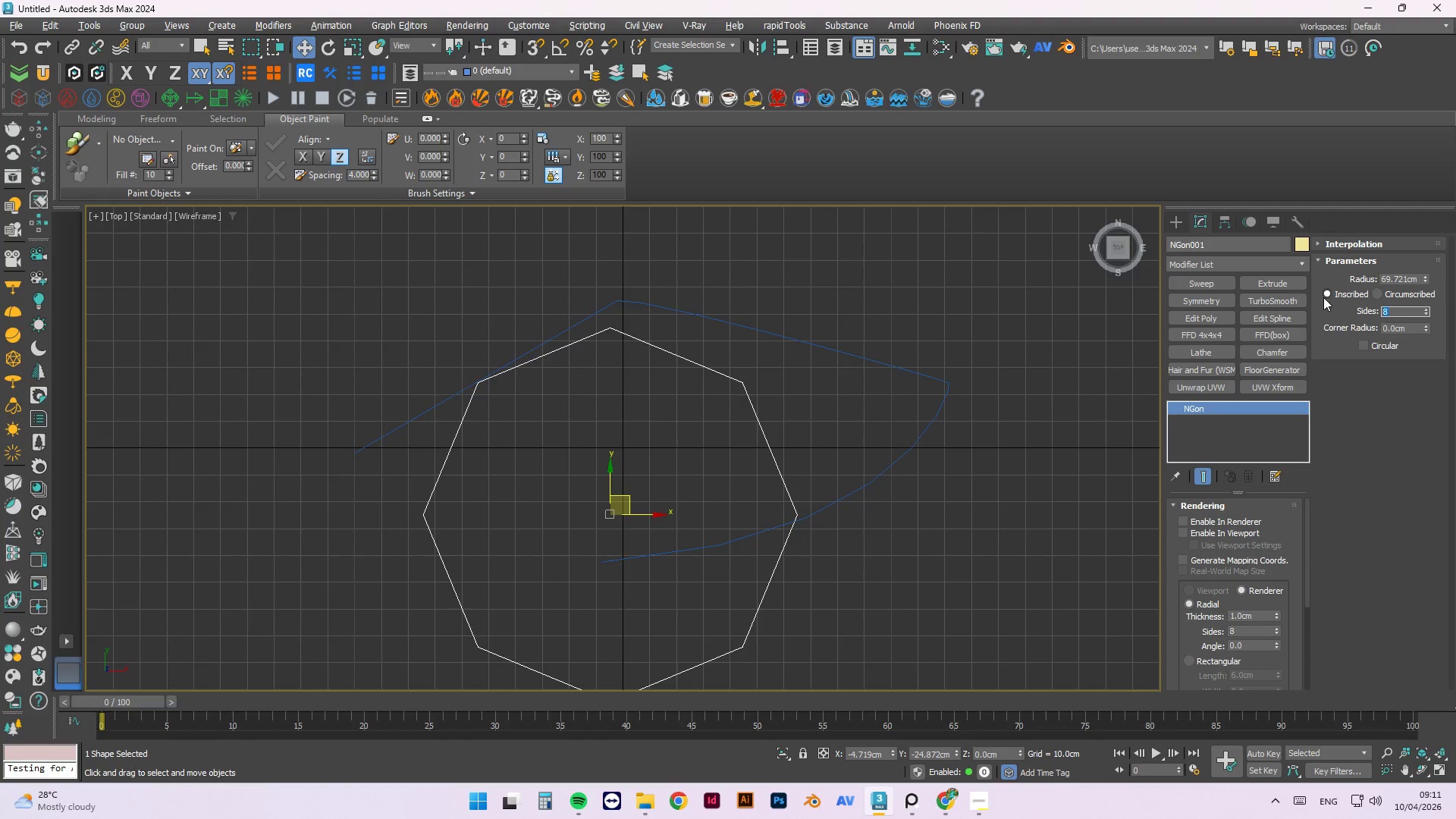 
left_click_drag(start_coordinate=[1423, 279], to_coordinate=[1429, 350])
 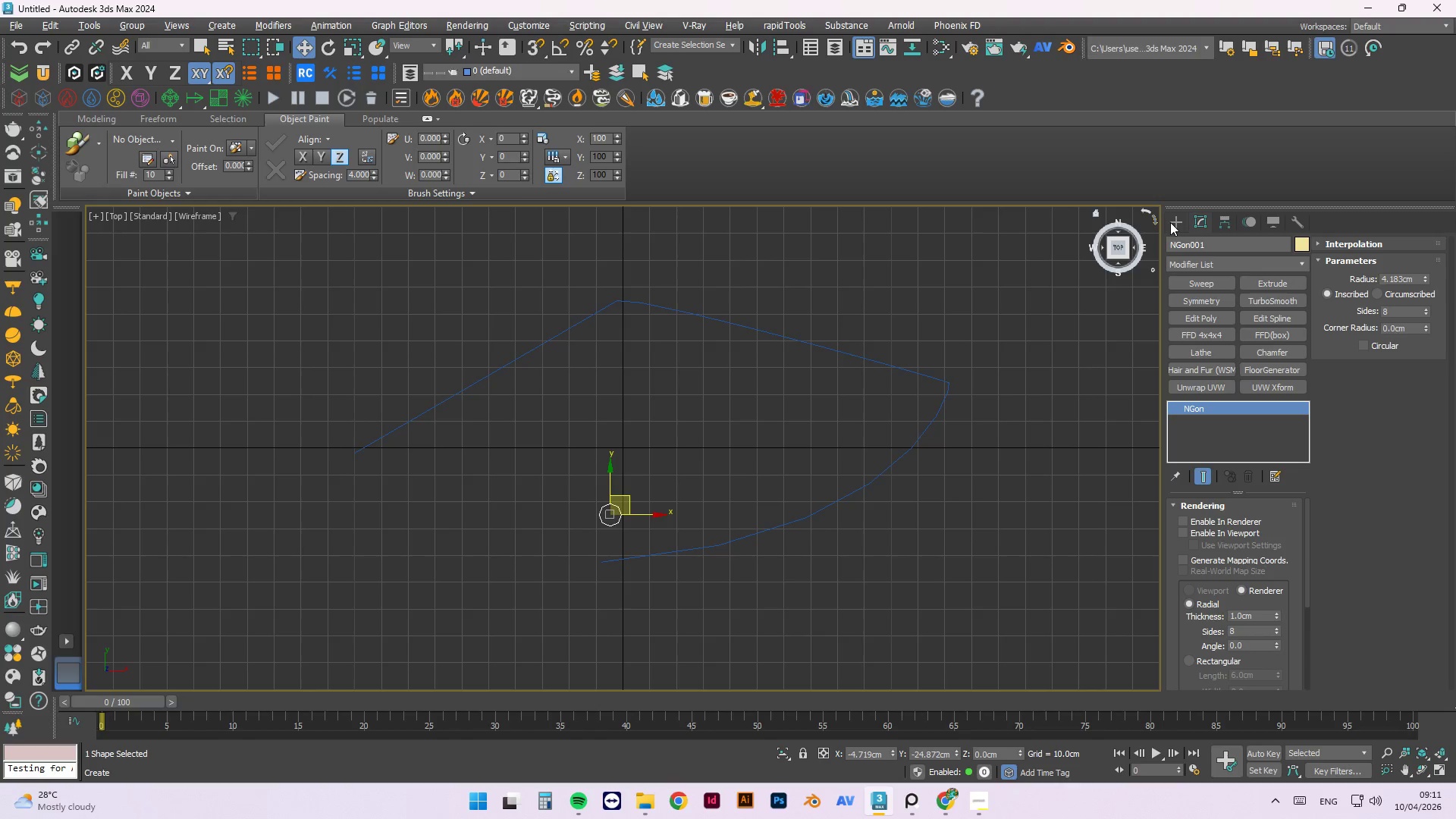 
left_click([1172, 221])
 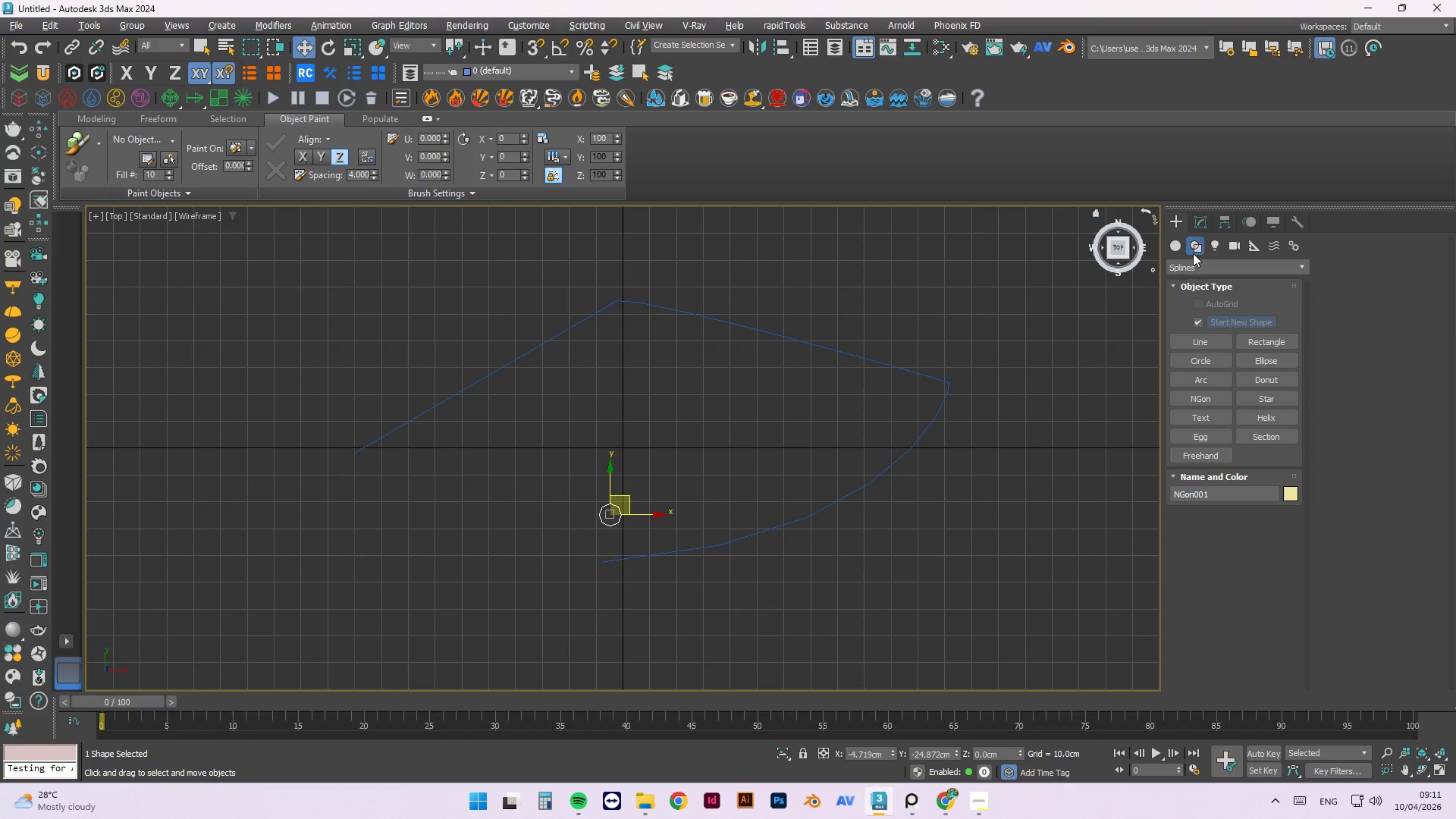 
left_click([1193, 219])
 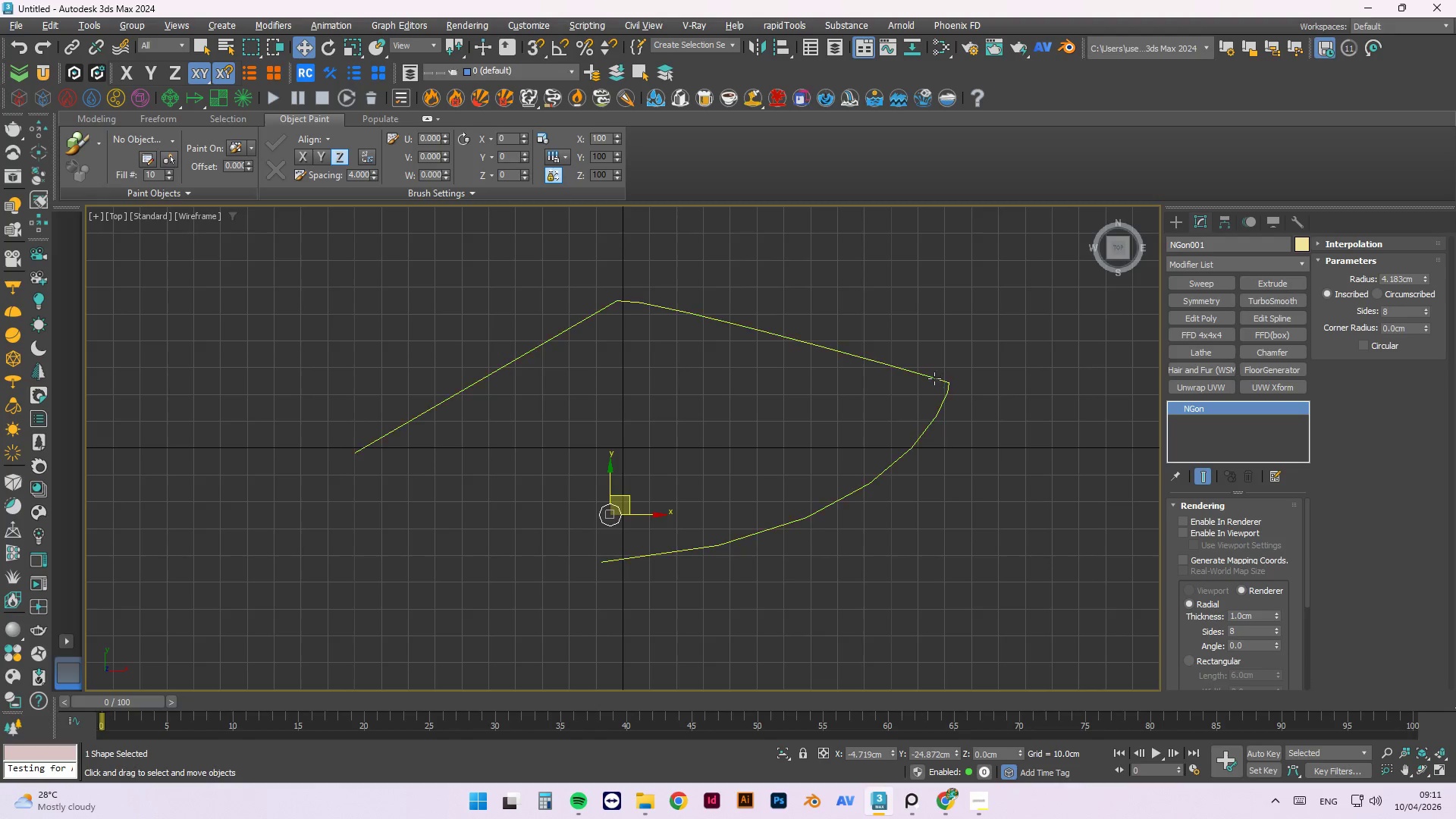 
left_click([934, 380])
 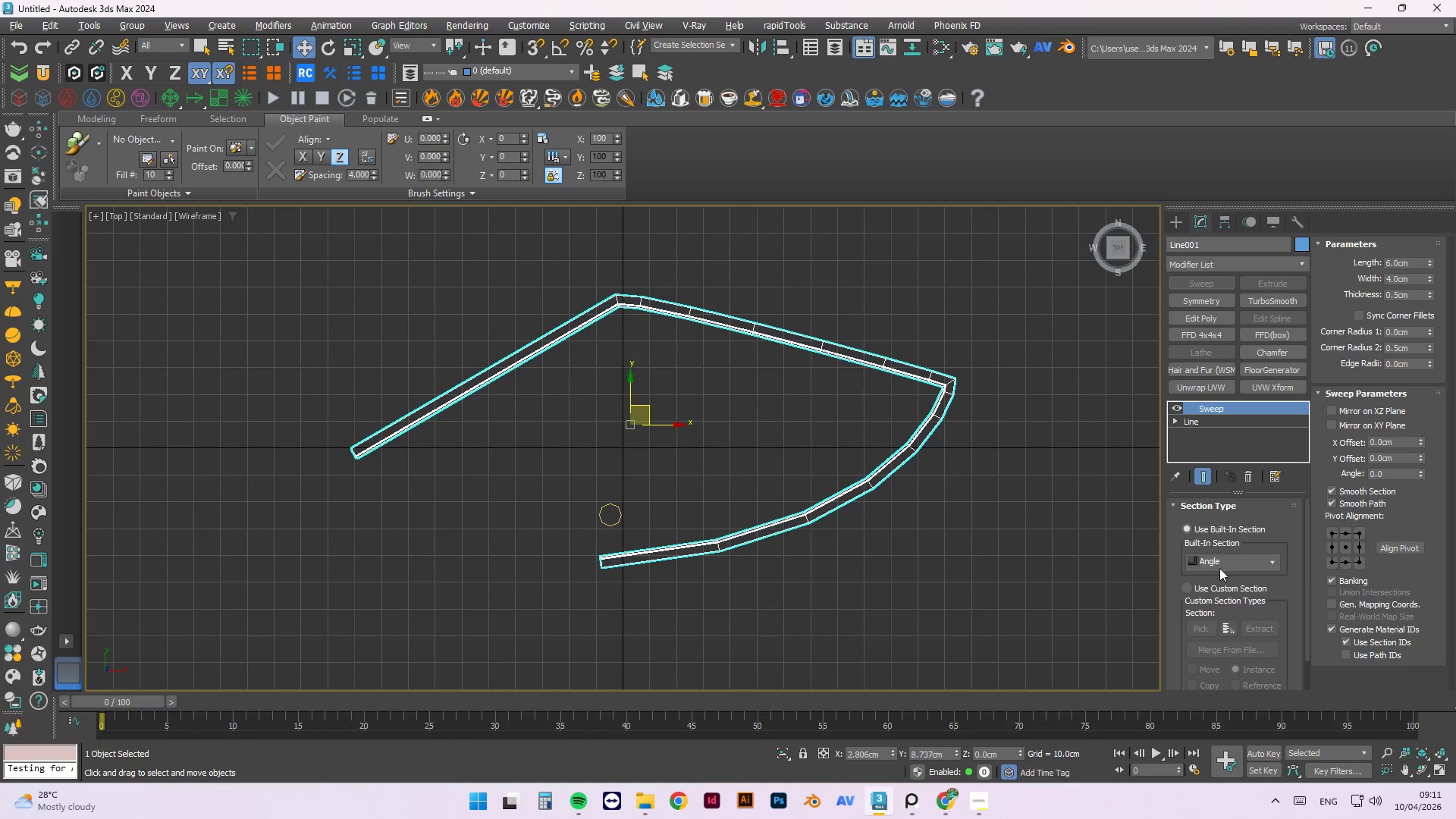 
wait(7.61)
 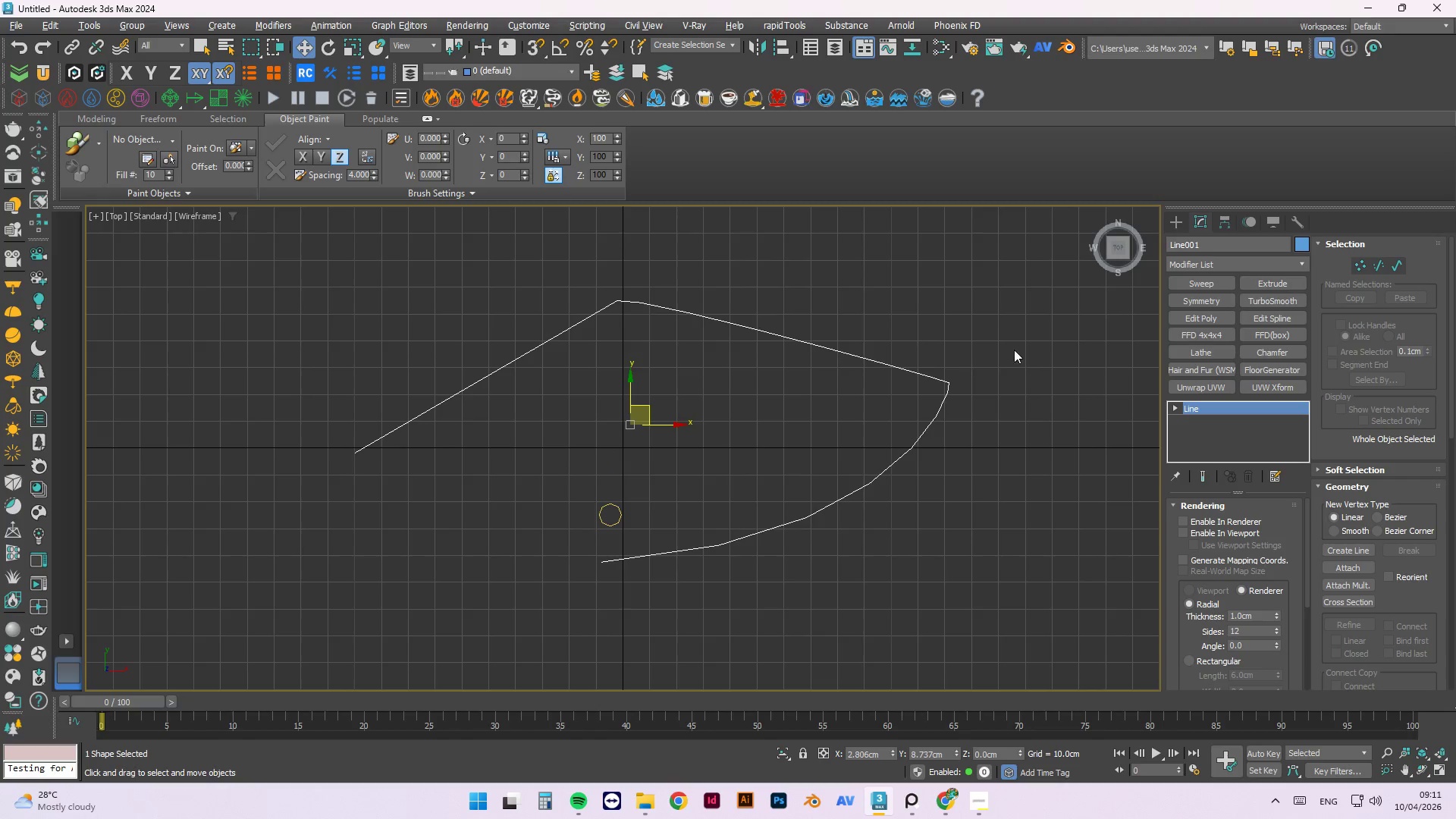 
left_click([1182, 591])
 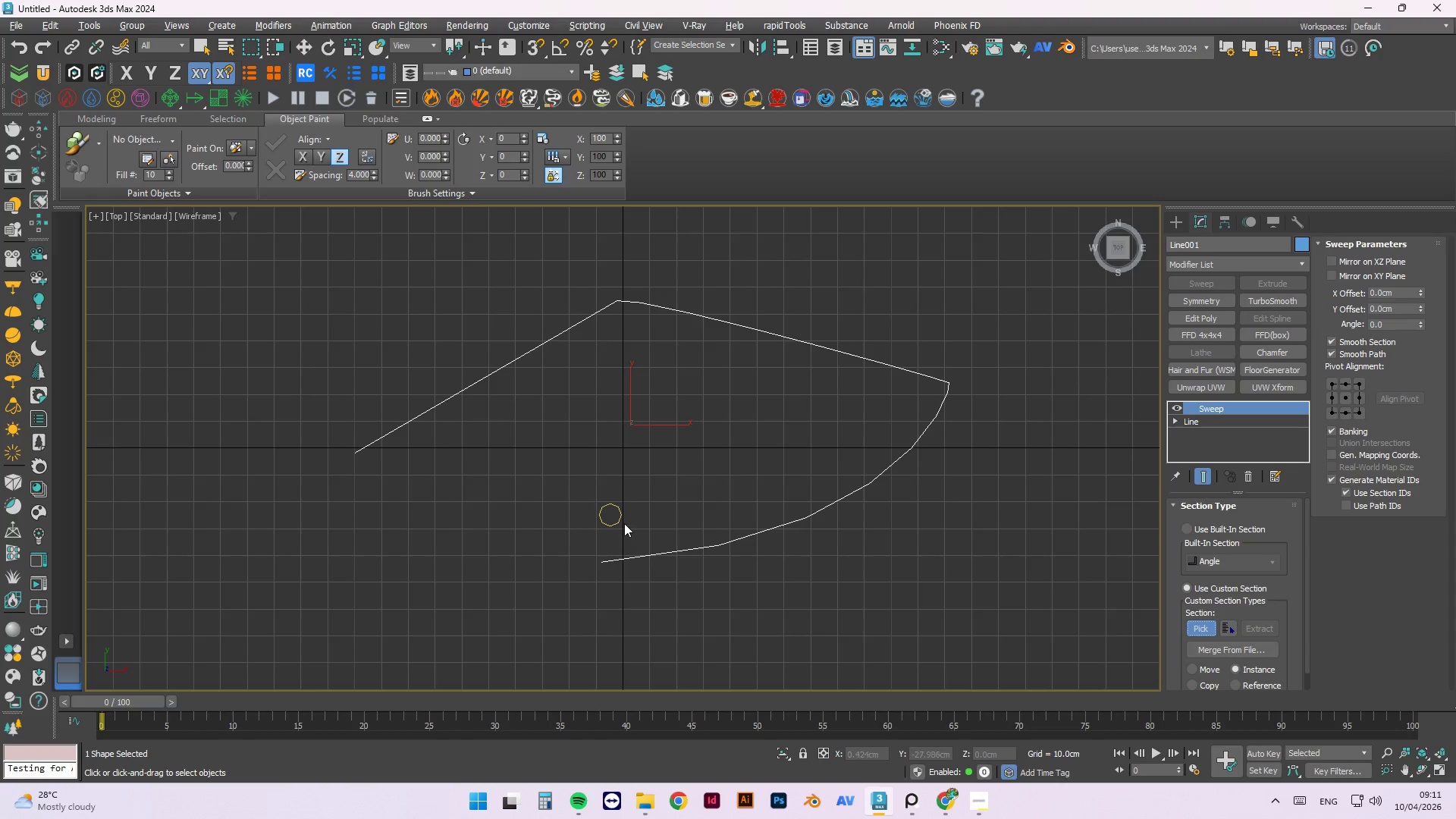 
left_click([619, 515])
 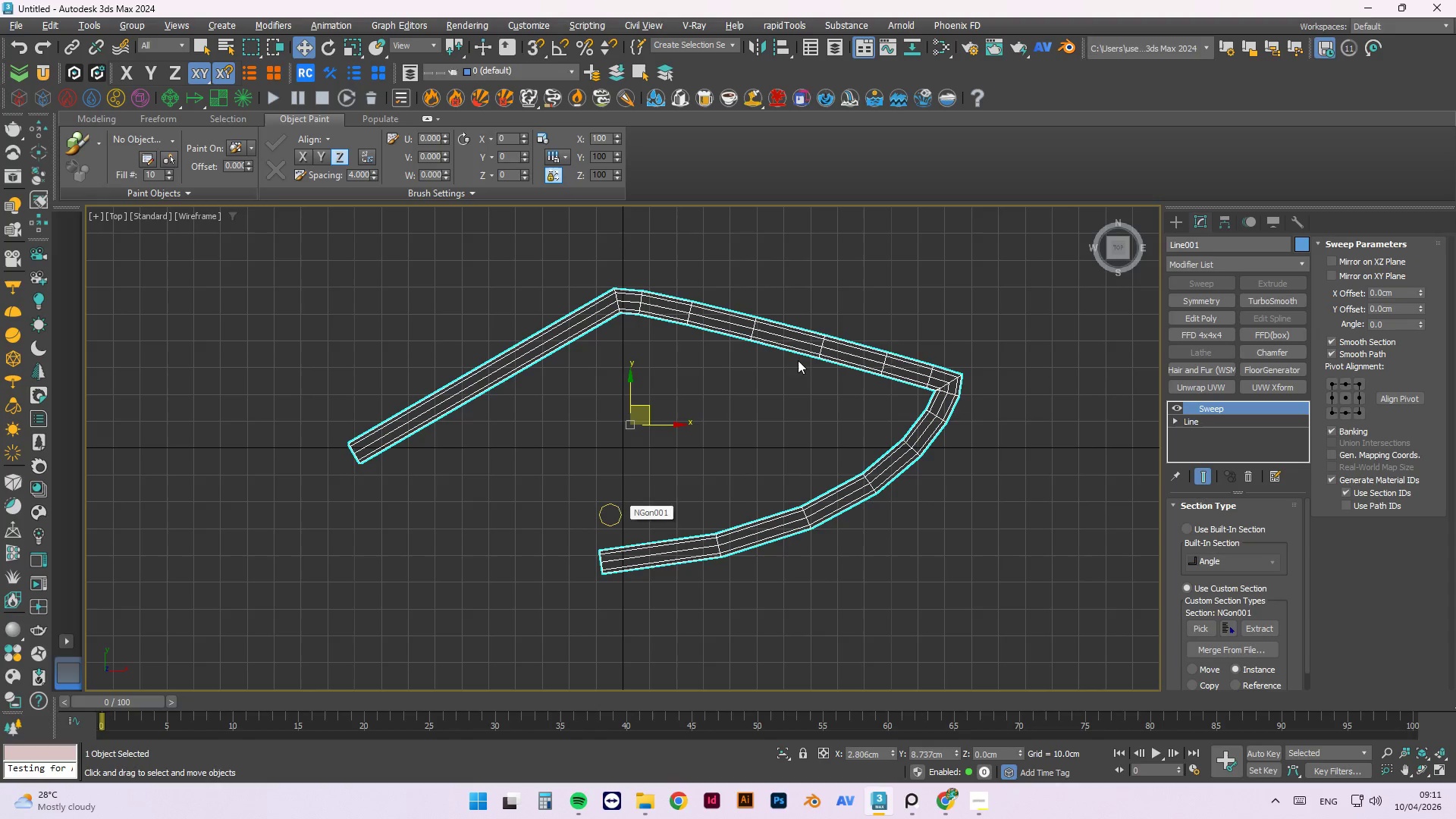 
scroll: coordinate [814, 356], scroll_direction: up, amount: 2.0
 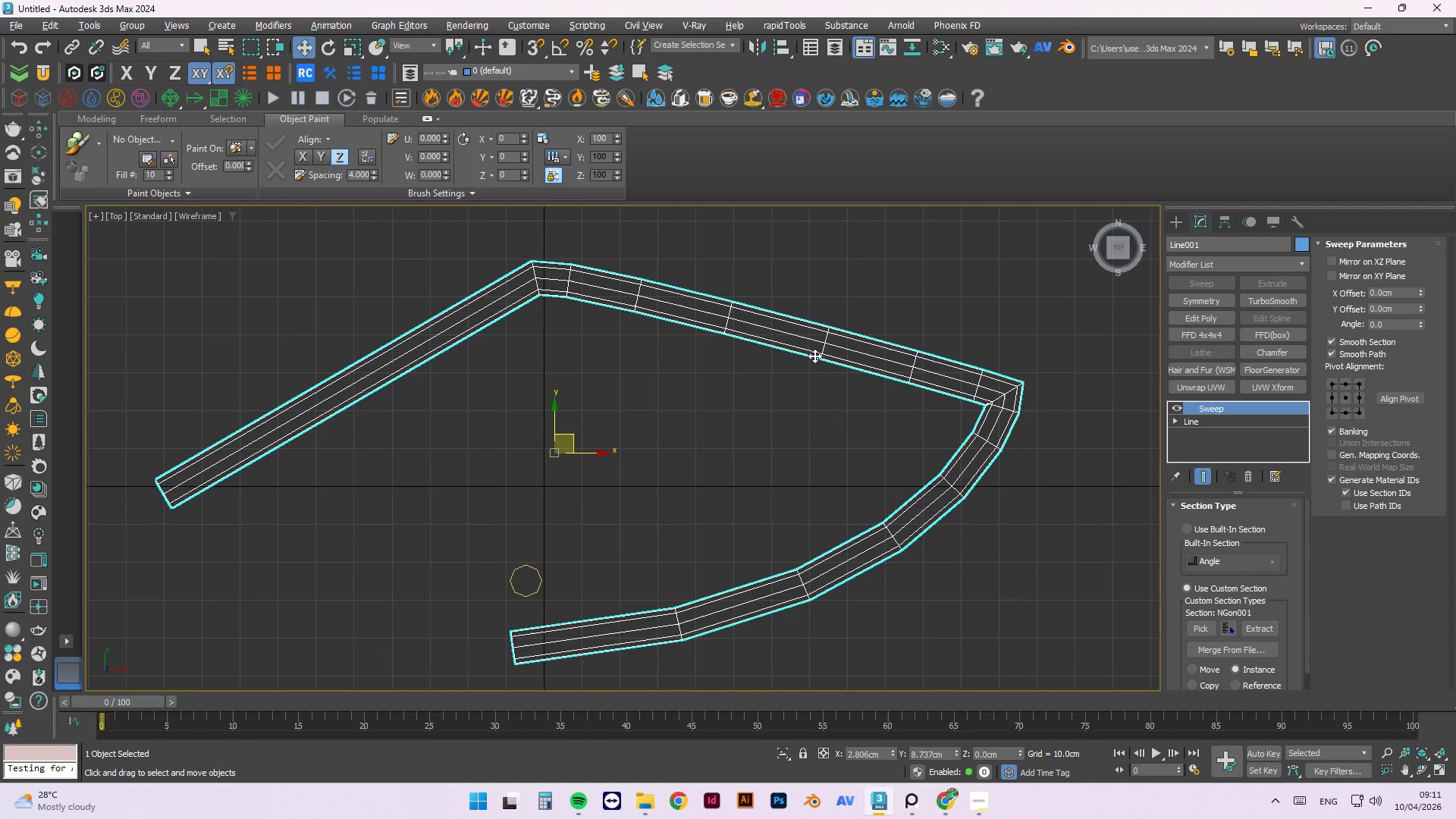 
scroll: coordinate [814, 356], scroll_direction: down, amount: 1.0
 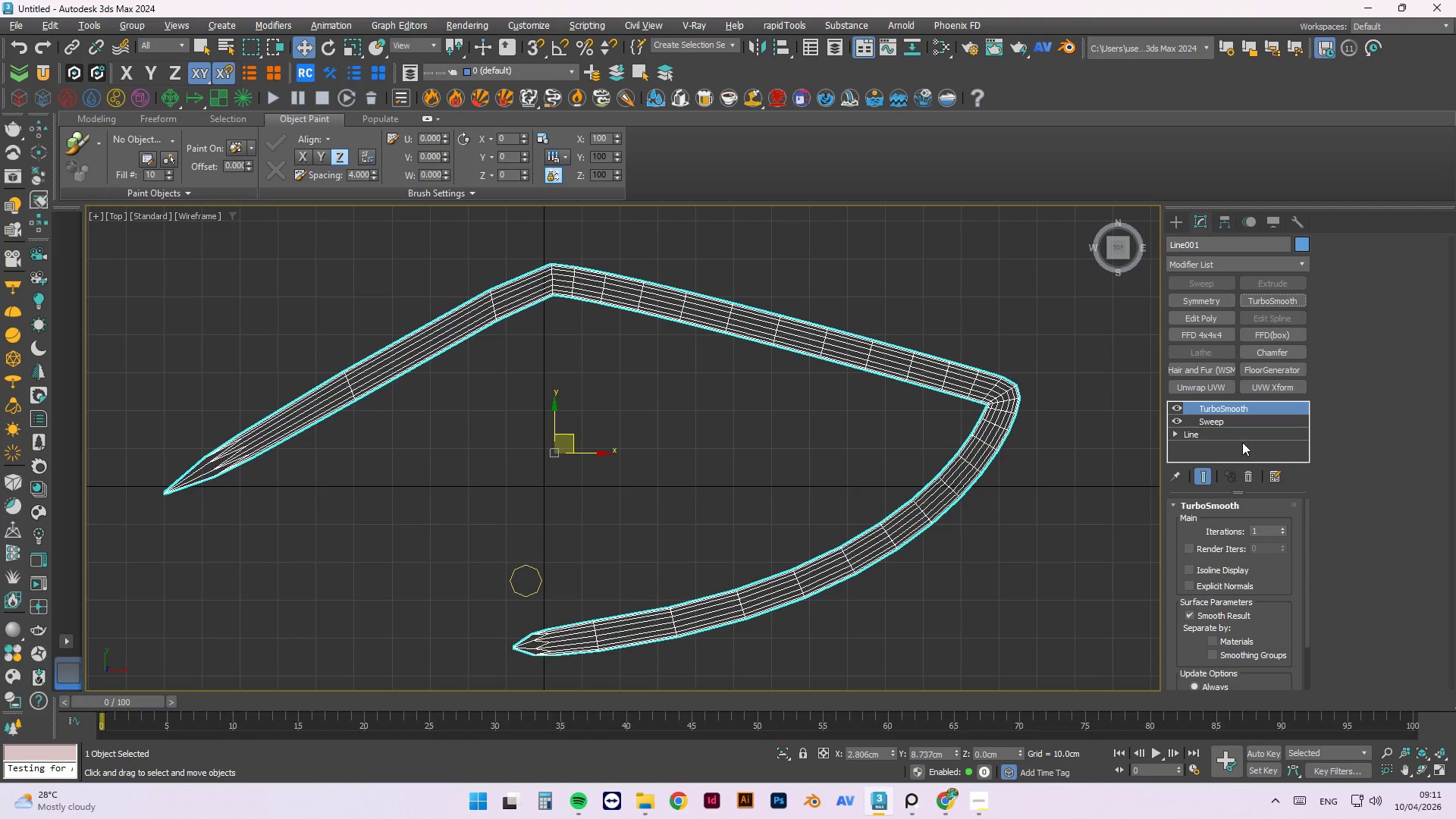 
left_click([1280, 531])
 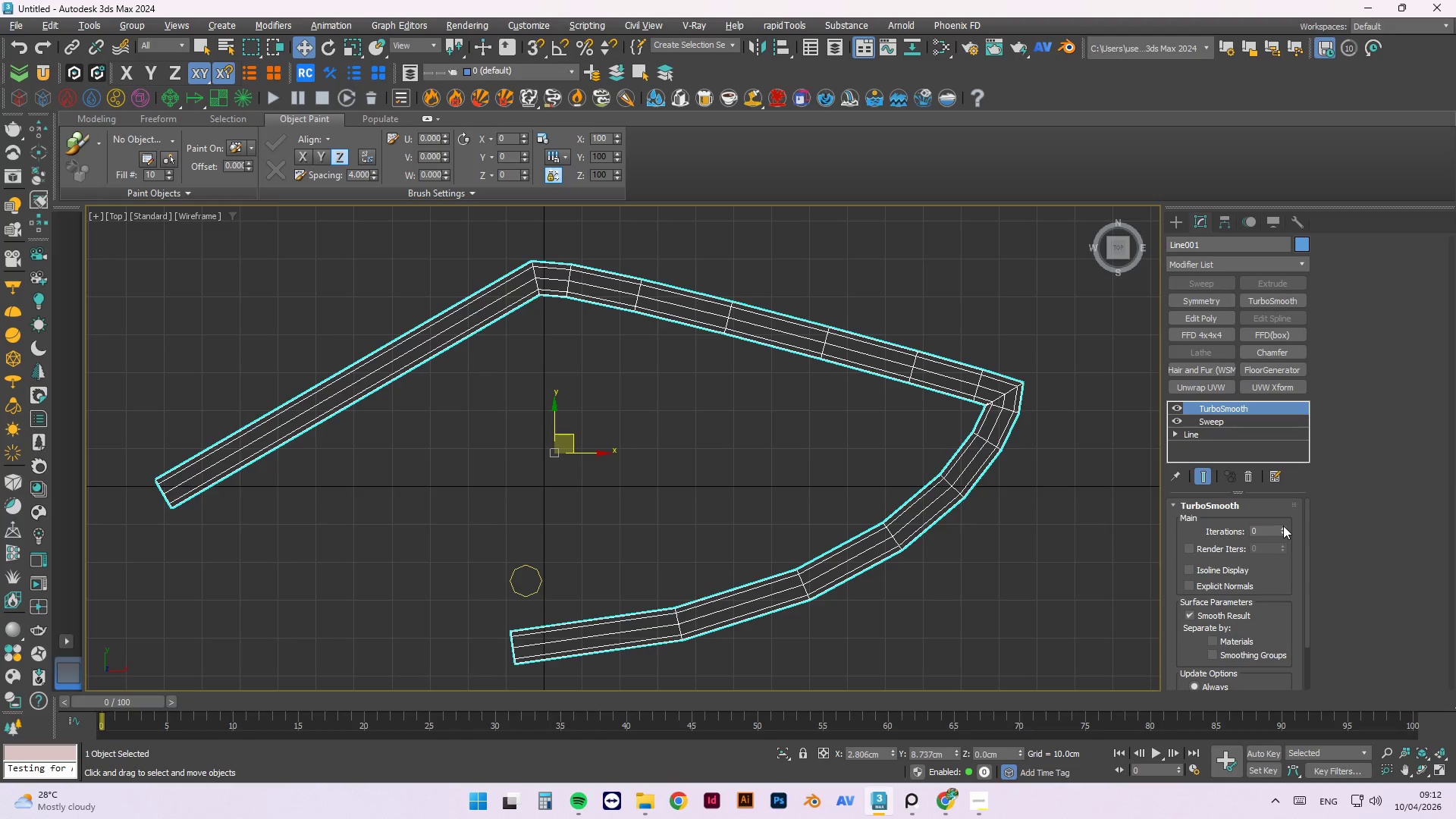 
double_click([1283, 526])
 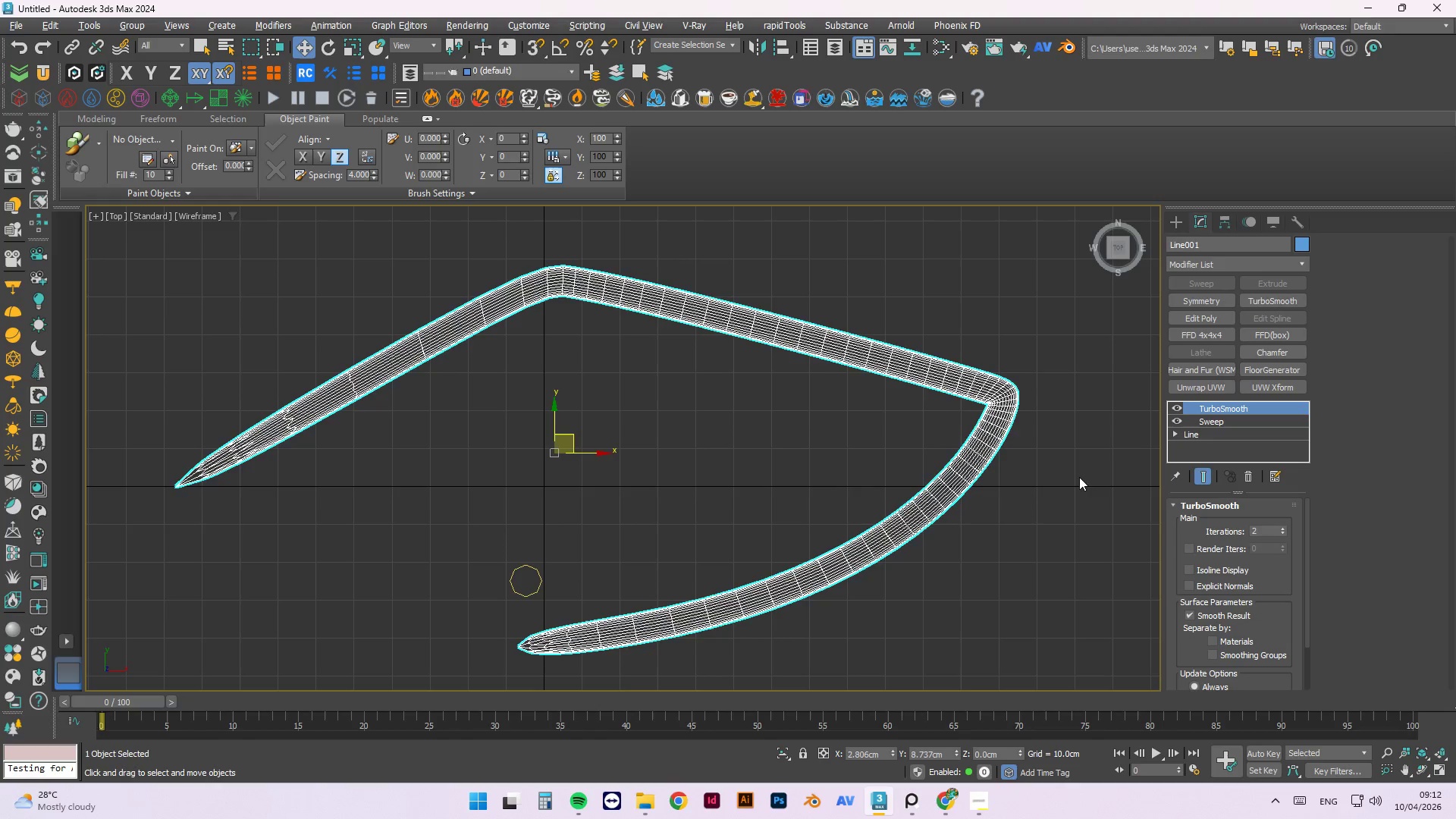 
scroll: coordinate [1068, 451], scroll_direction: up, amount: 2.0
 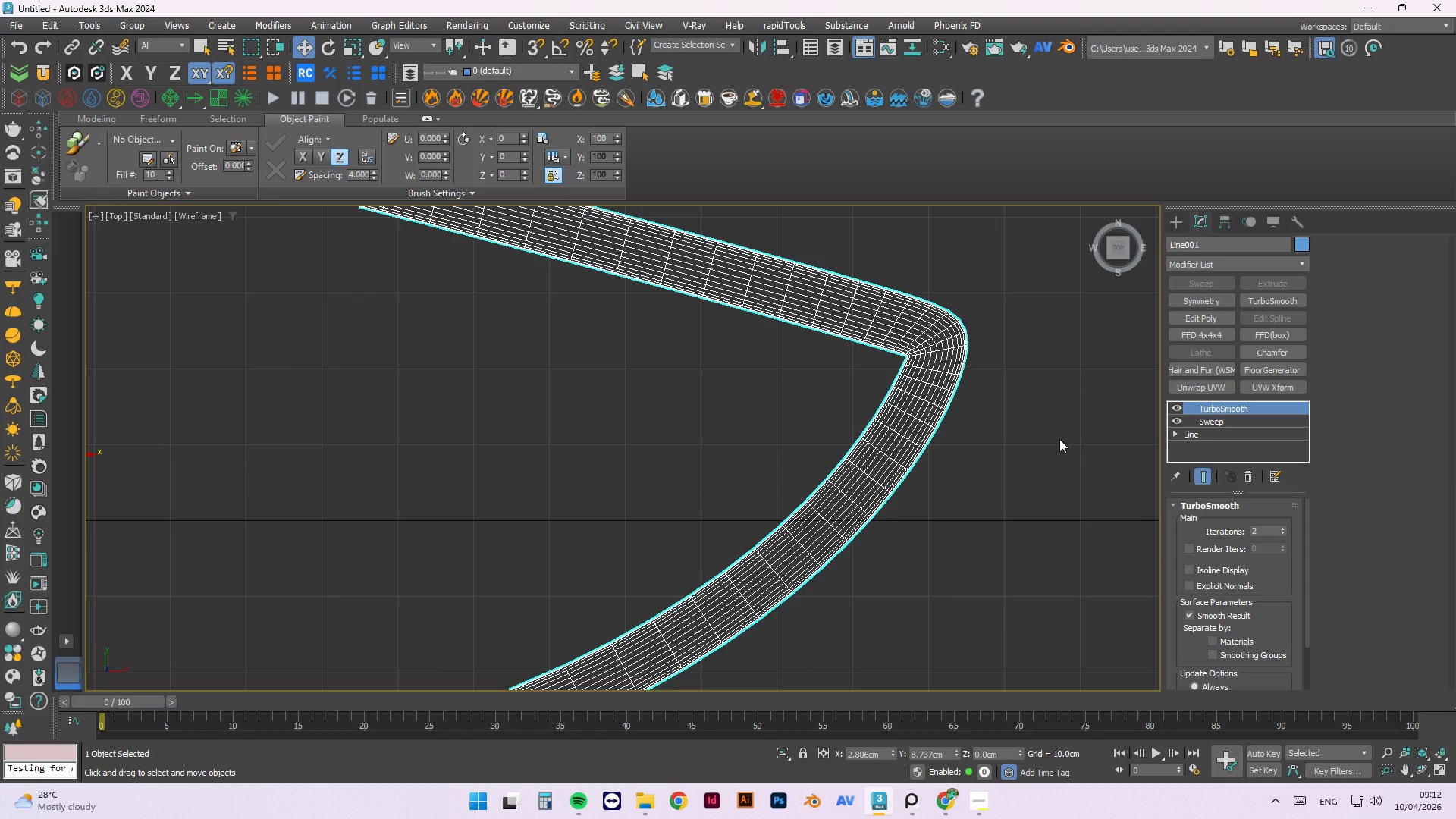 
wait(6.39)
 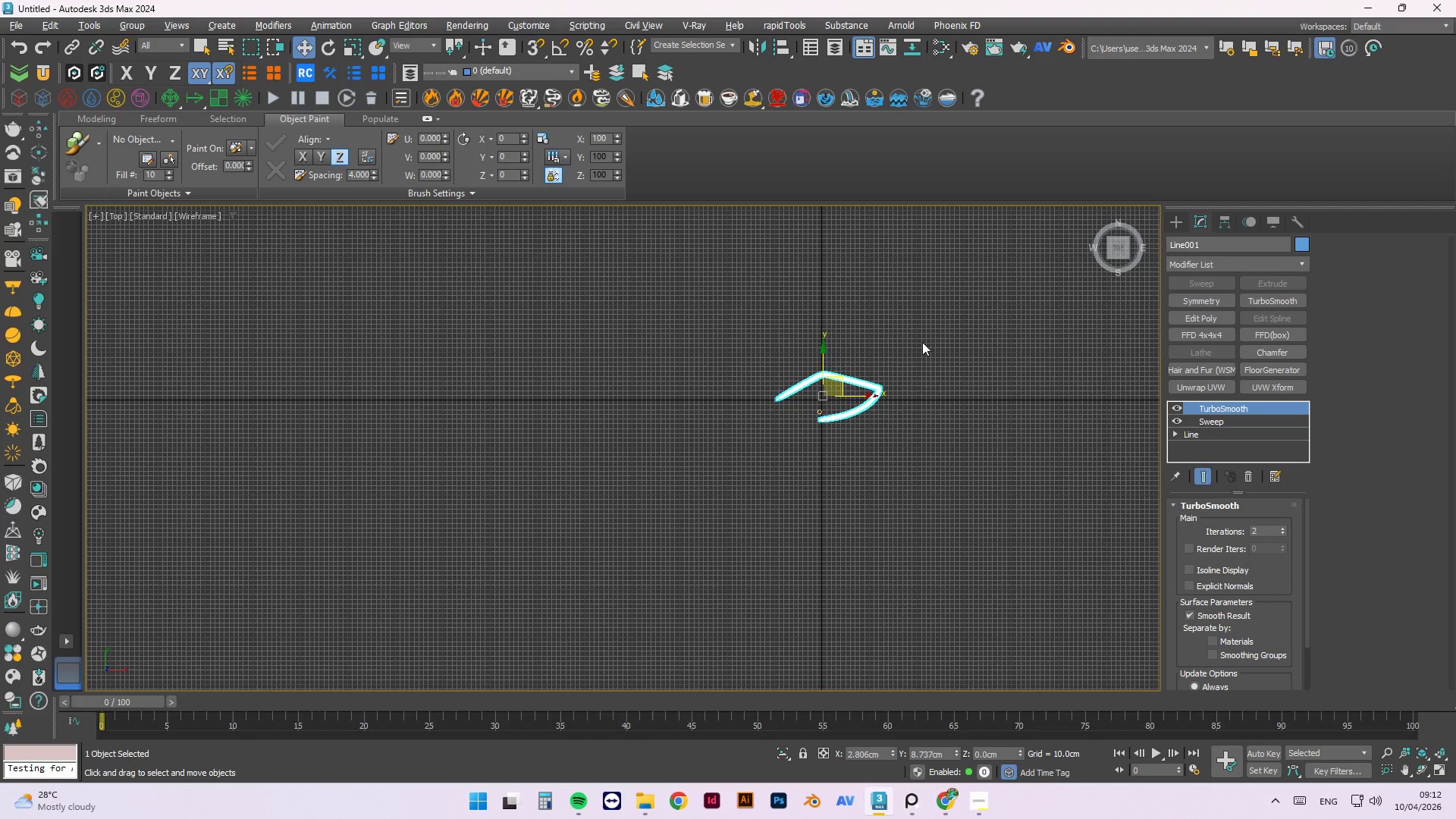 
left_click_drag(start_coordinate=[967, 306], to_coordinate=[608, 570])
 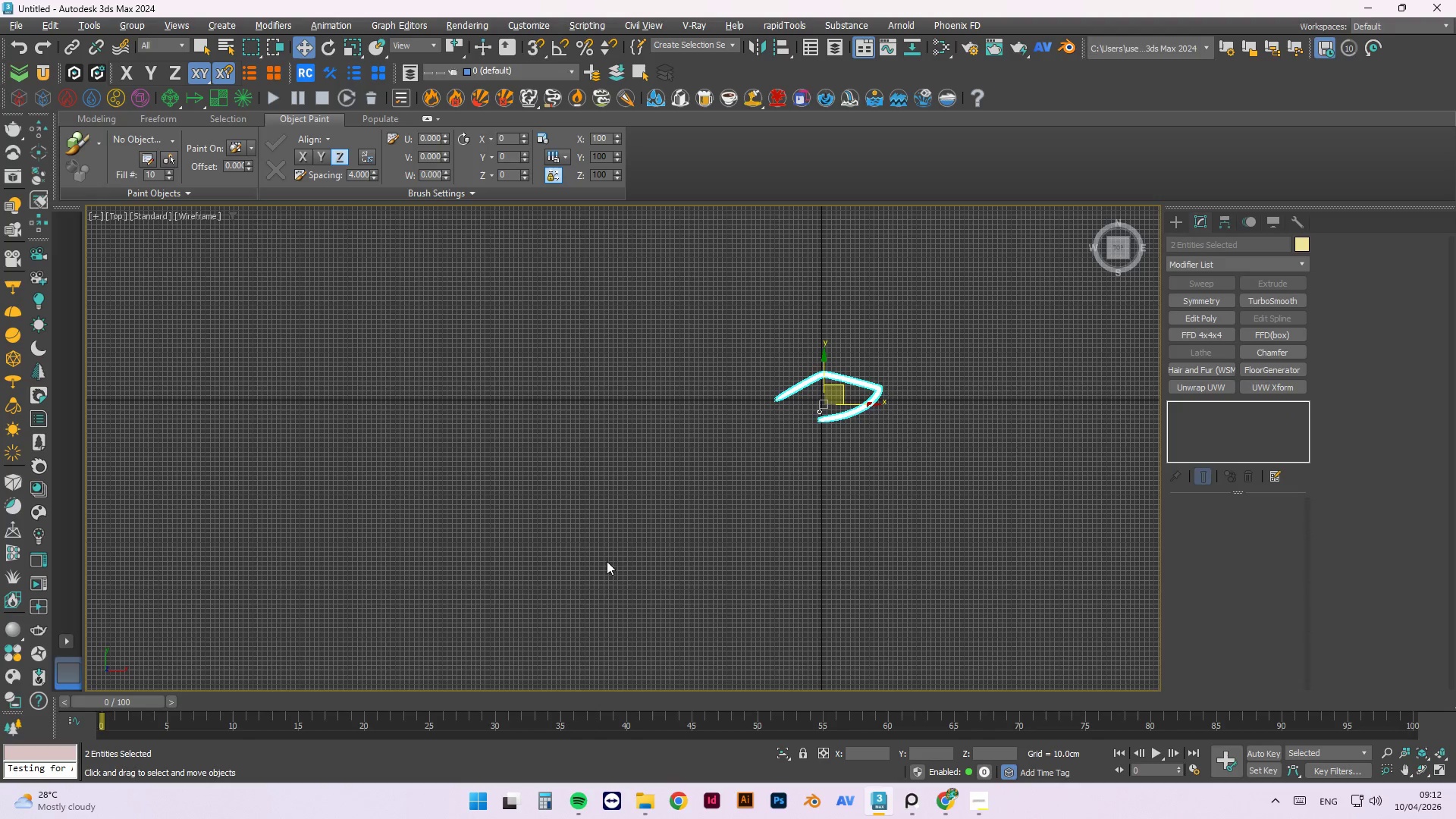 
scroll: coordinate [855, 358], scroll_direction: down, amount: 9.0
 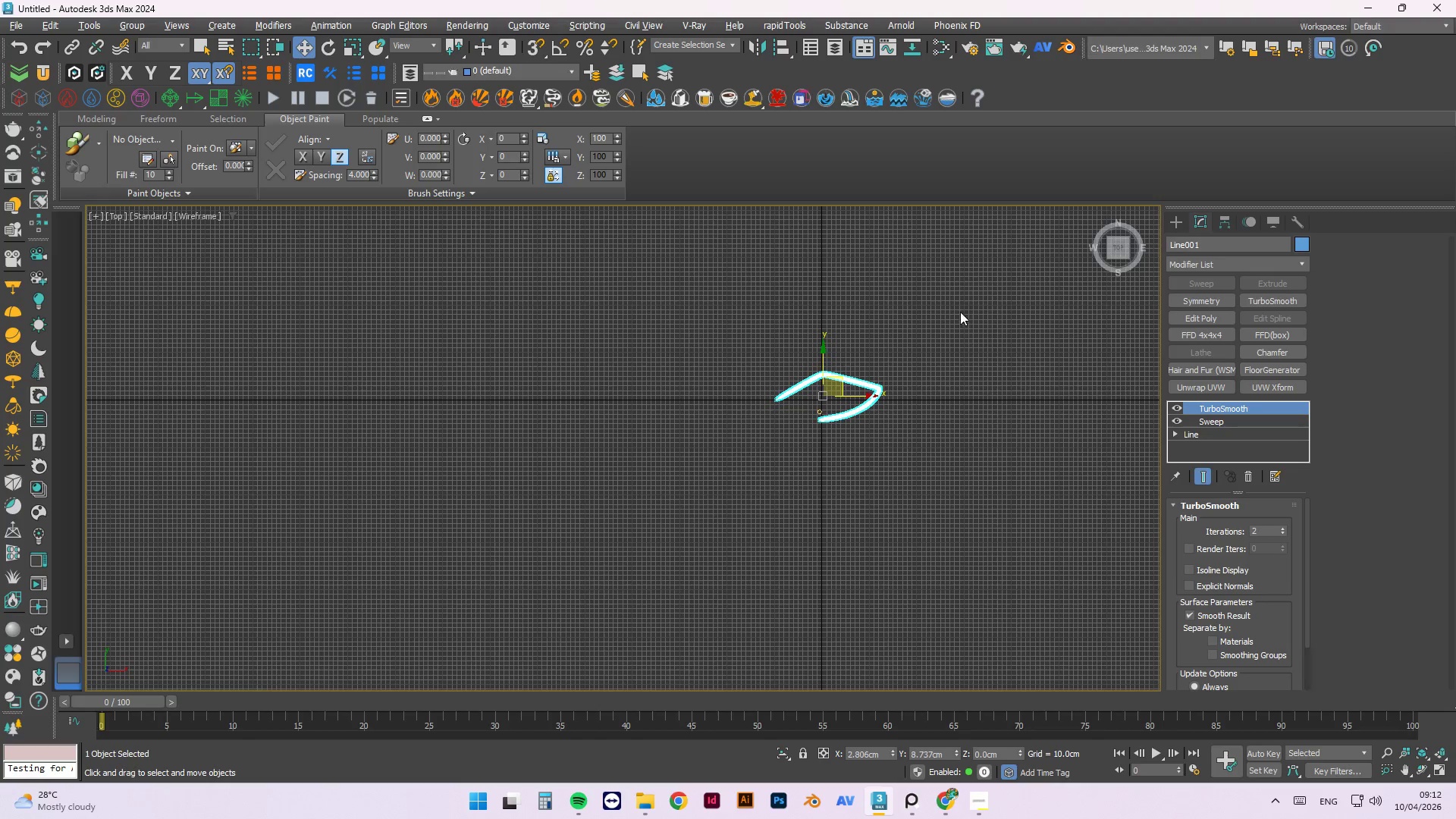 
key(Delete)
 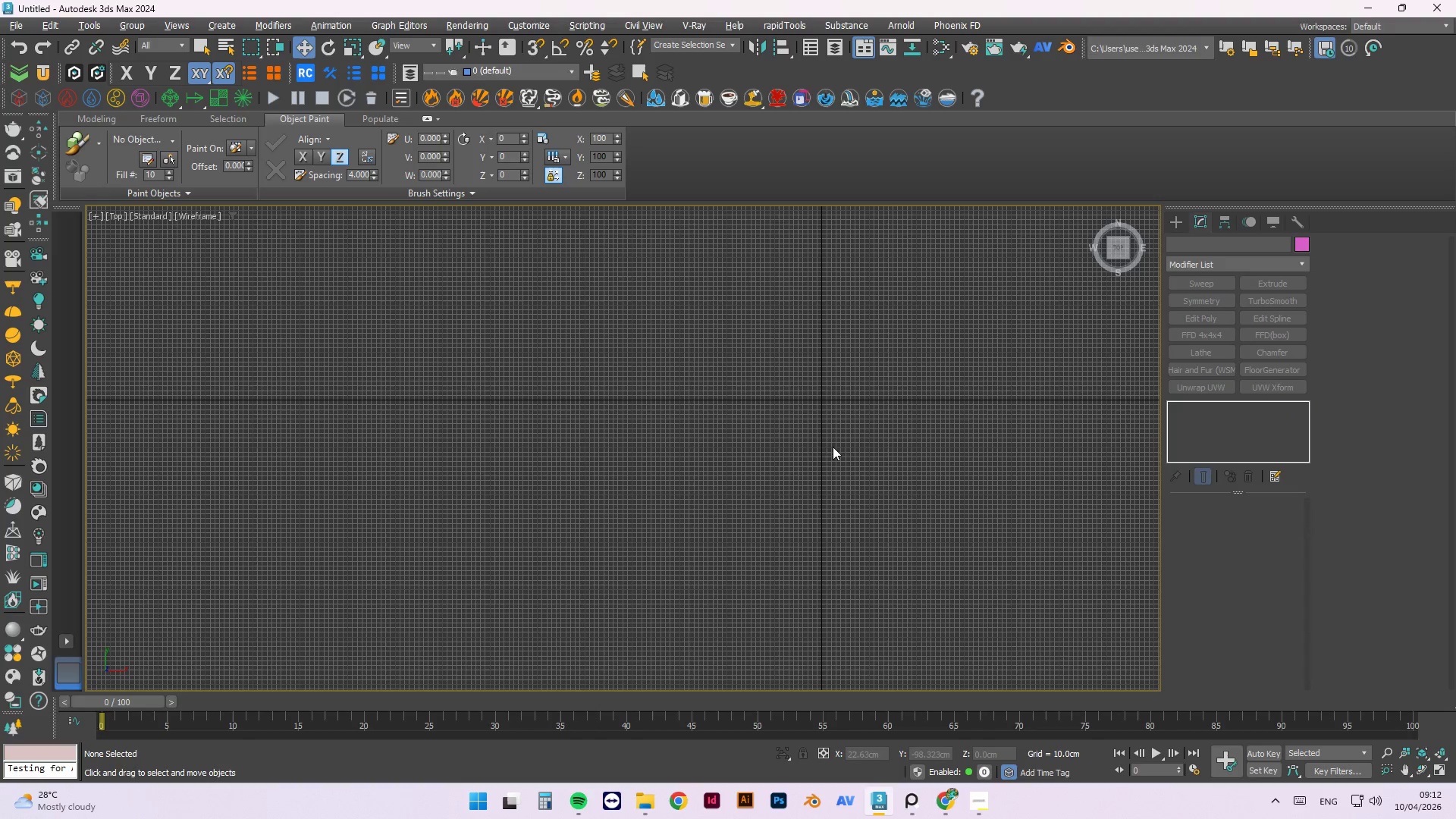 
scroll: coordinate [748, 291], scroll_direction: up, amount: 7.0
 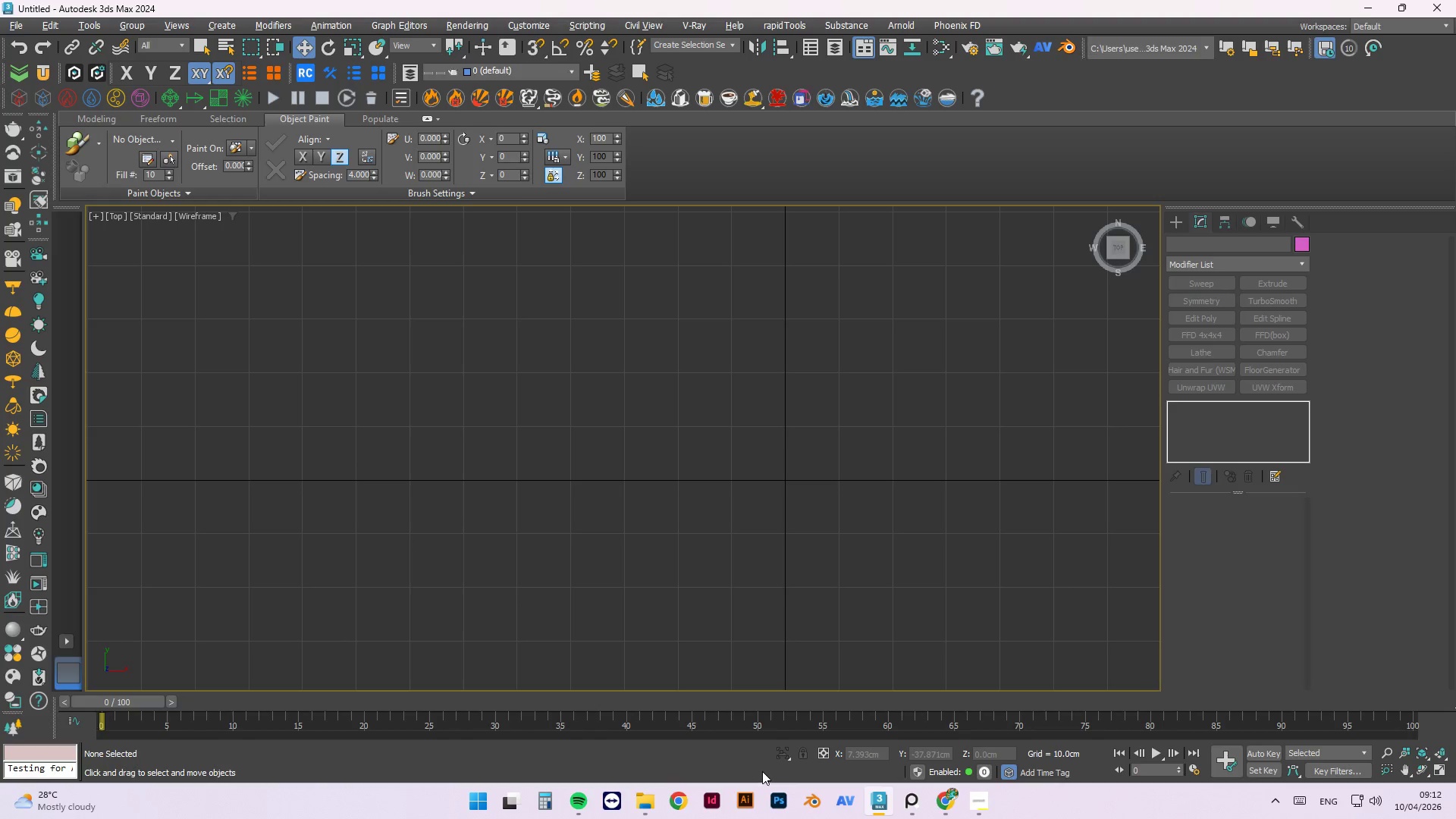 
wait(12.86)
 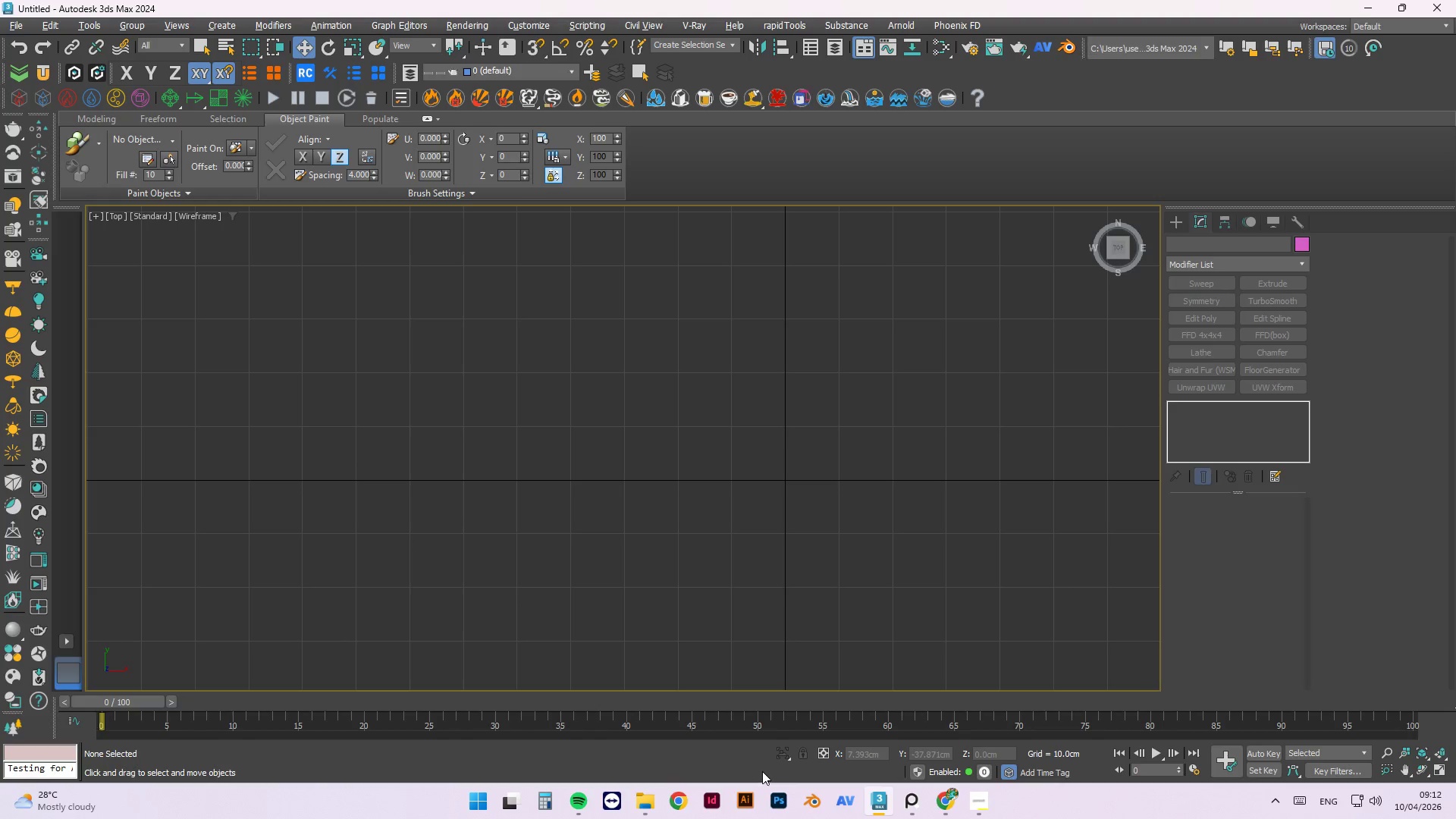 
scroll: coordinate [292, 818], scroll_direction: down, amount: 1.0
 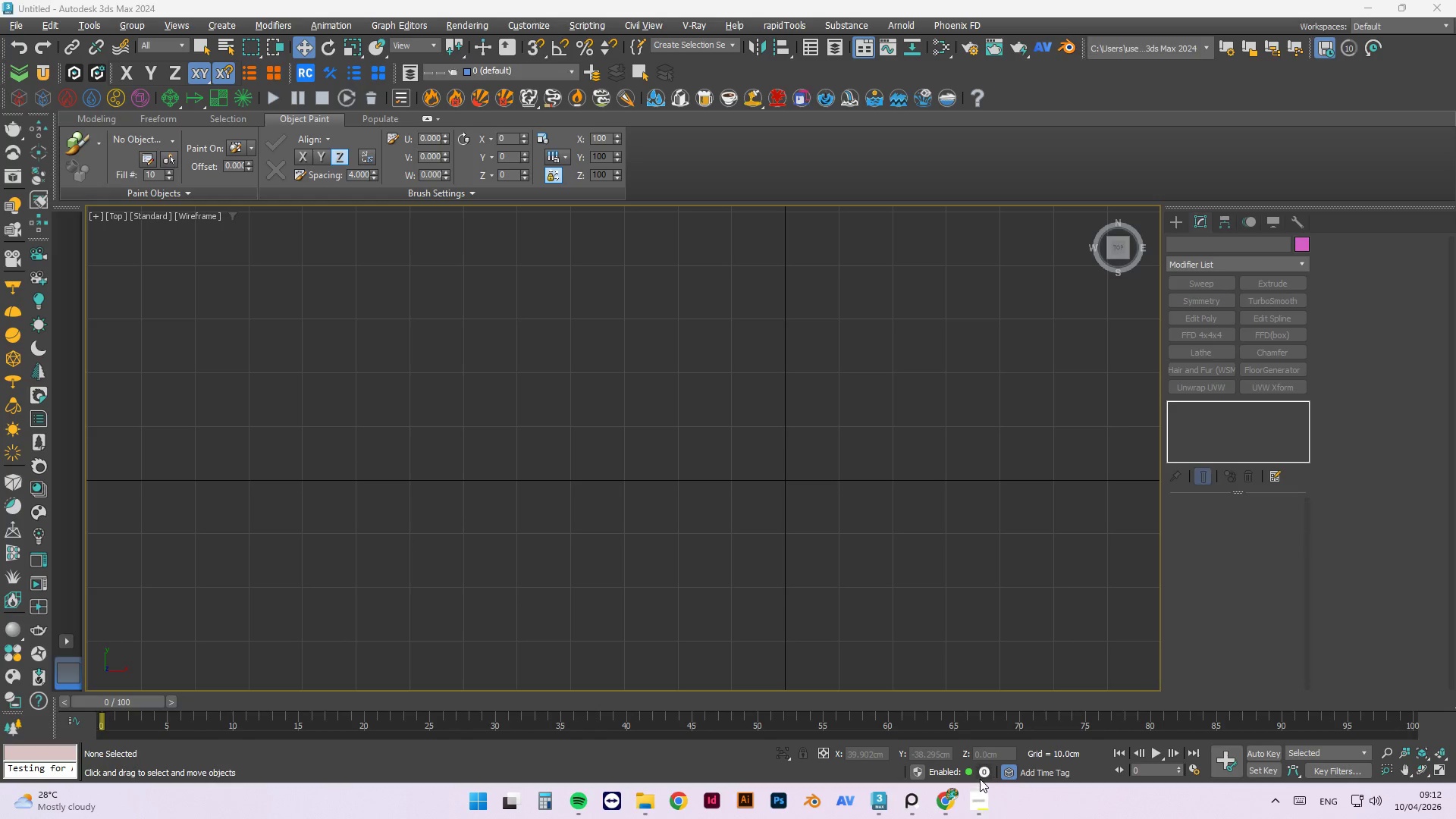 
left_click([987, 813])